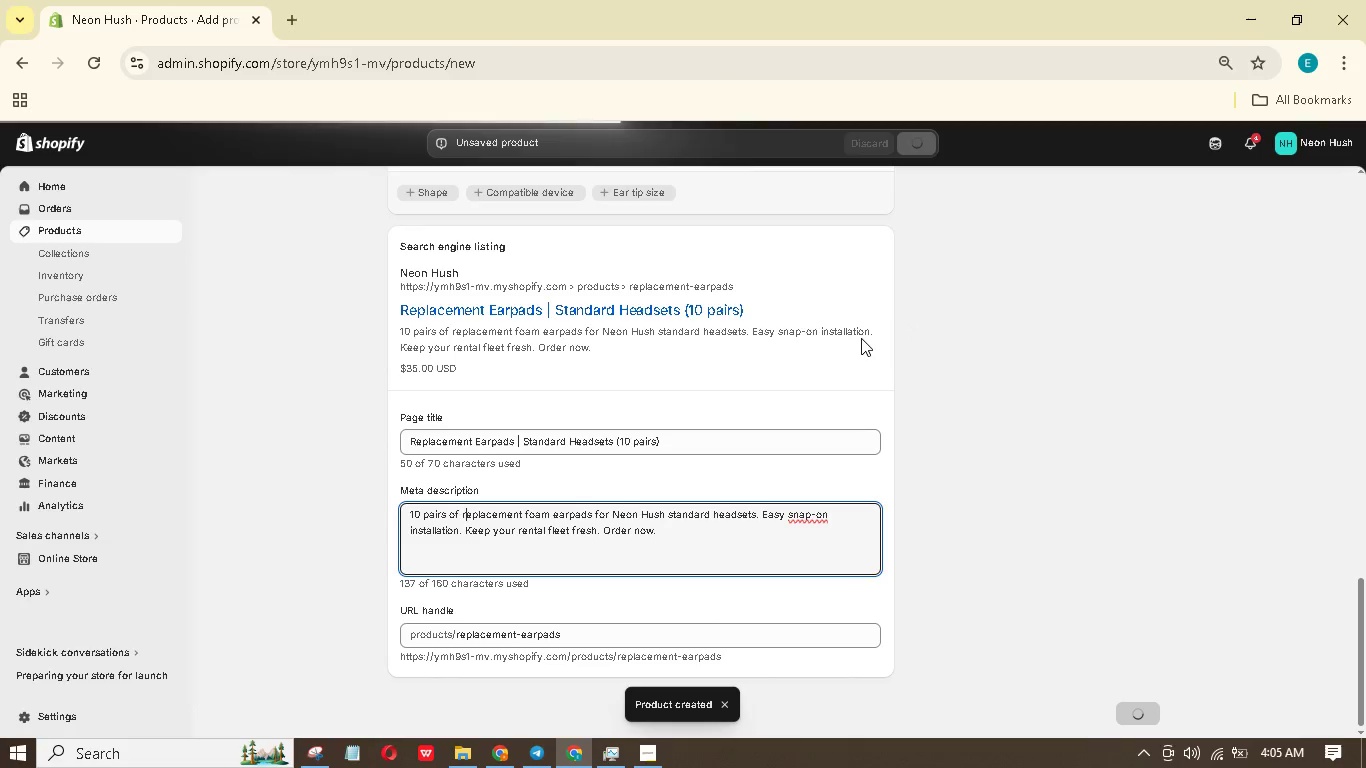 
wait(12.95)
 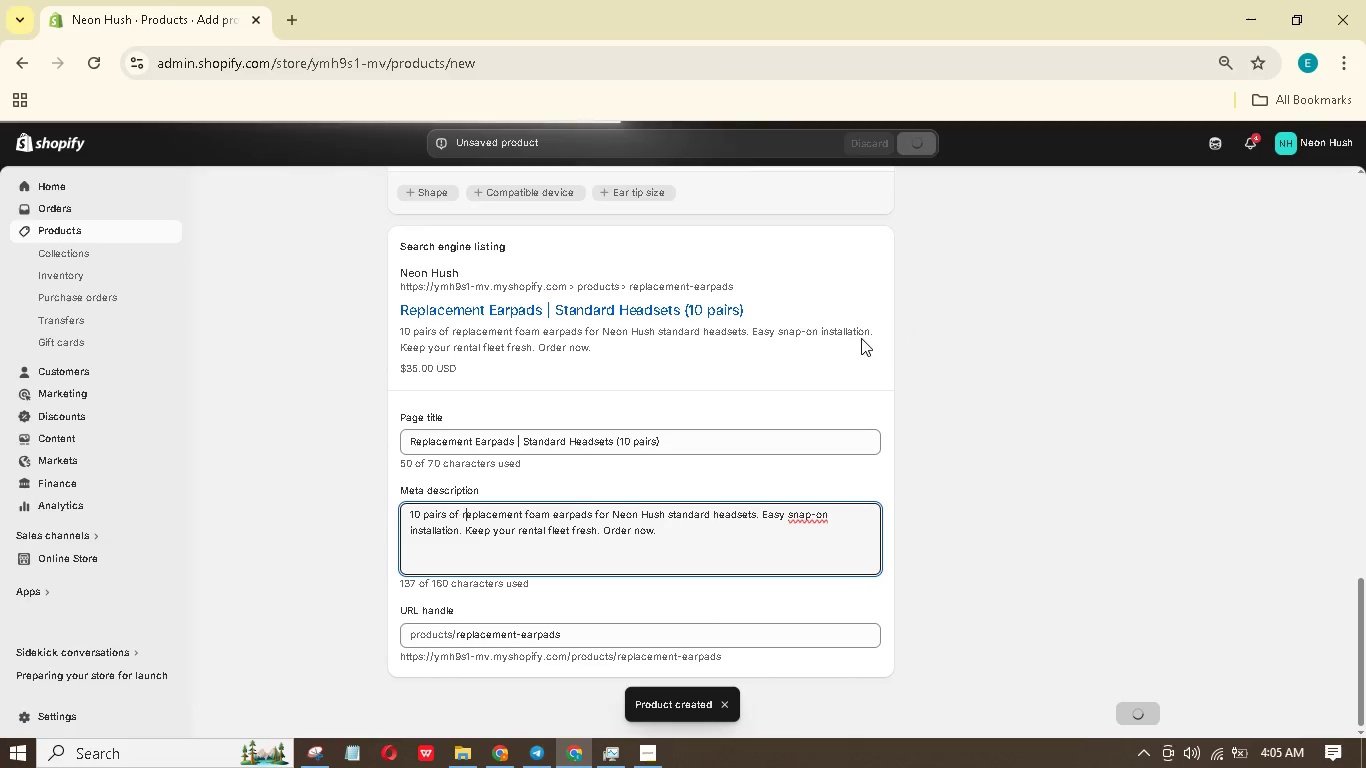 
scroll: coordinate [870, 485], scroll_direction: down, amount: 9.0
 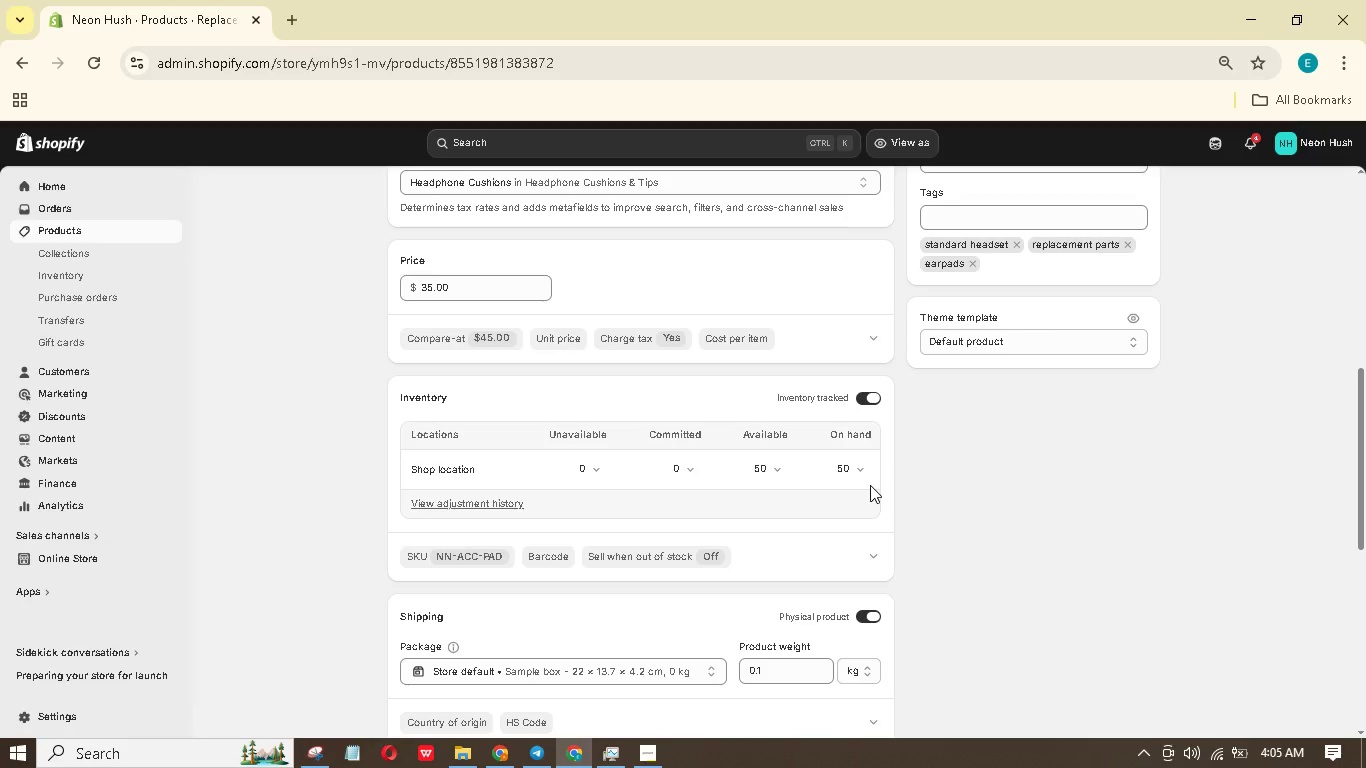 
wait(10.3)
 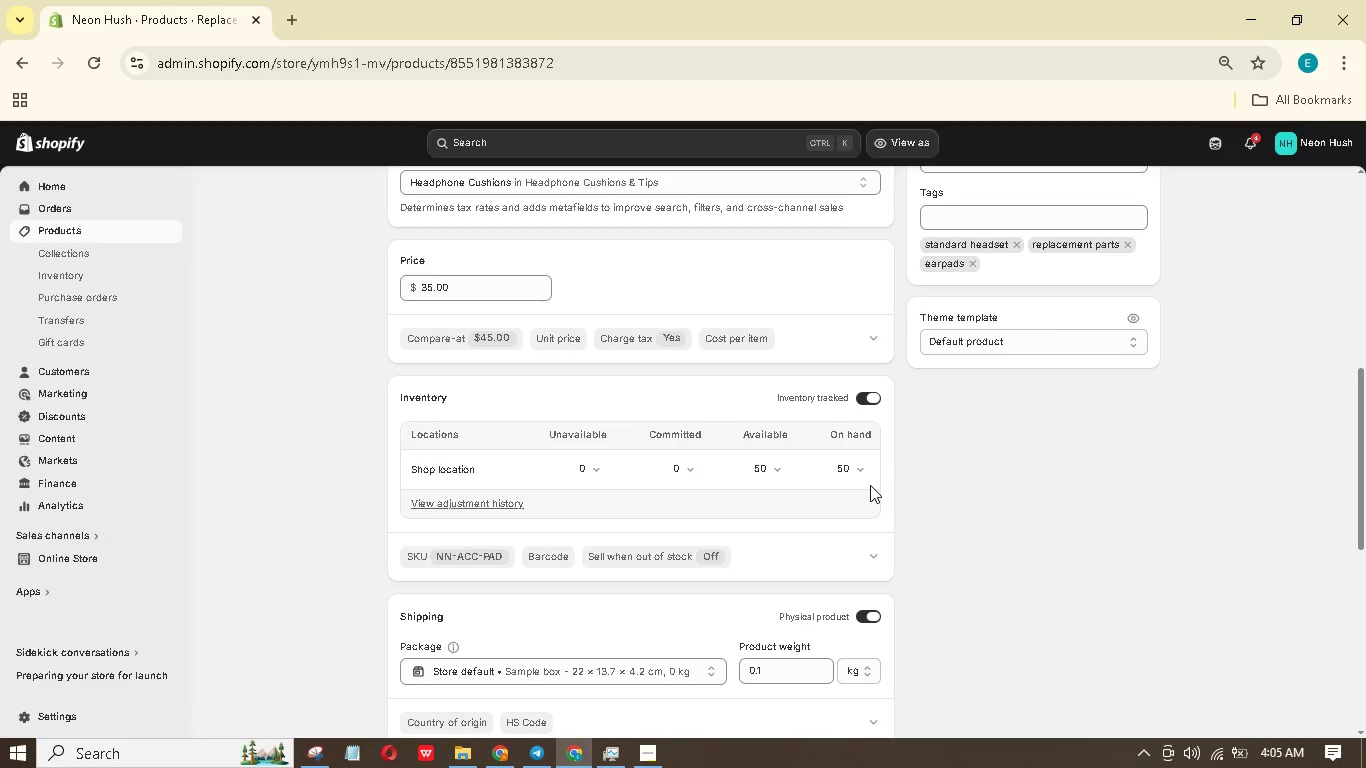 
scroll: coordinate [868, 484], scroll_direction: up, amount: 9.0
 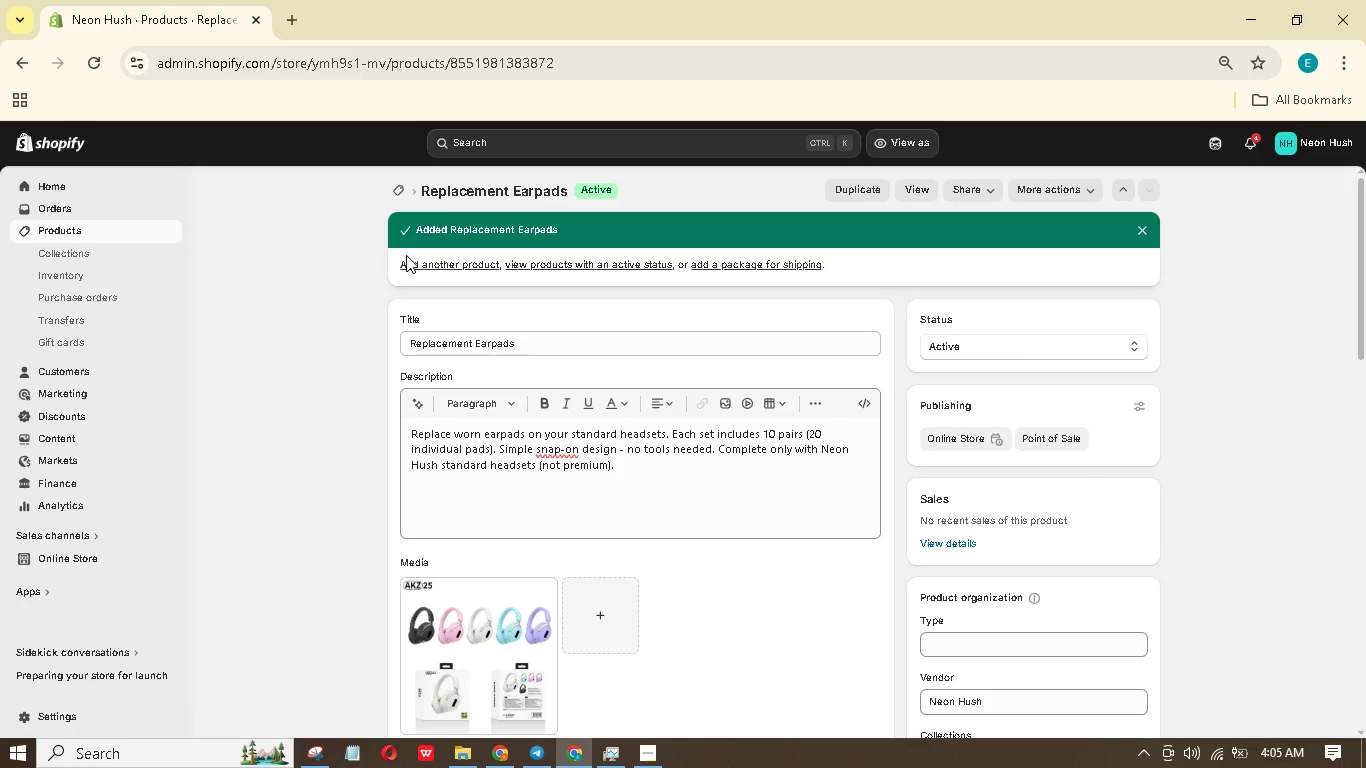 
left_click([411, 258])
 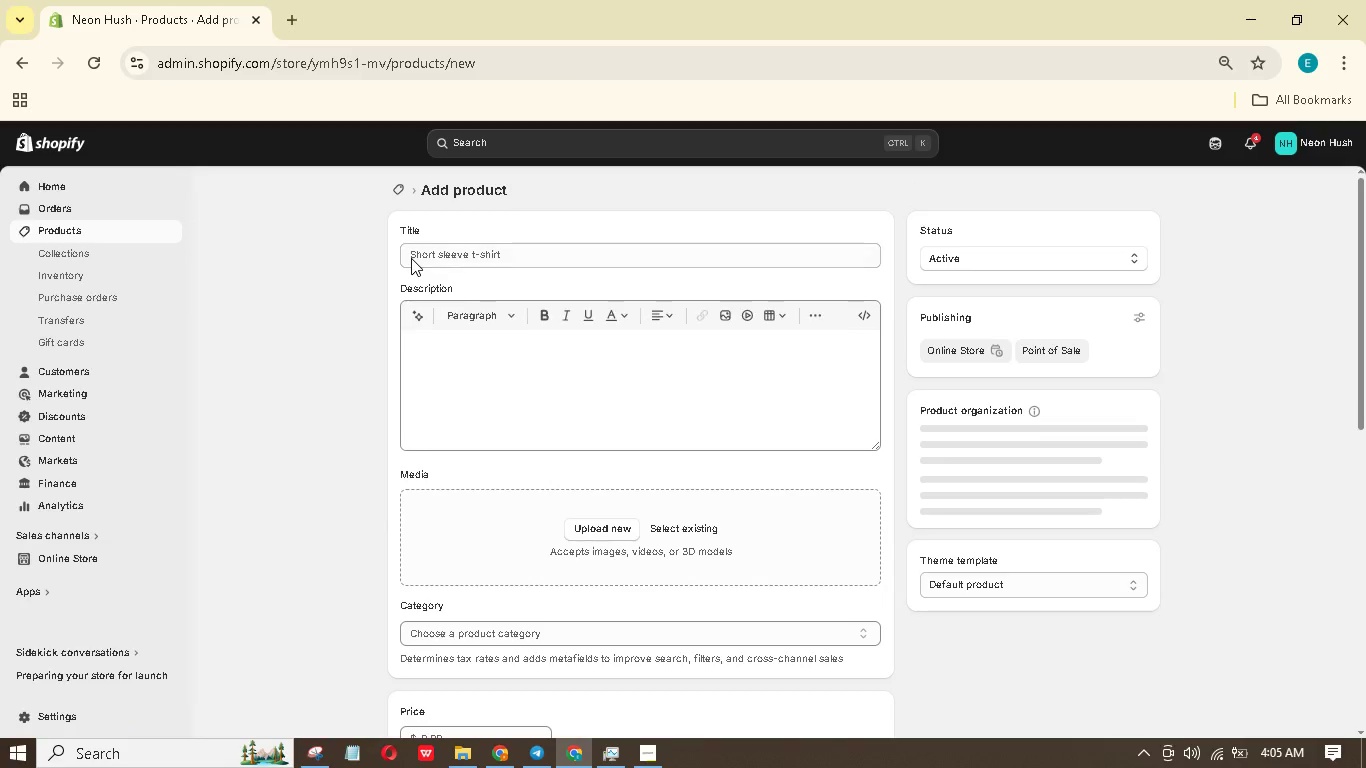 
left_click([415, 260])
 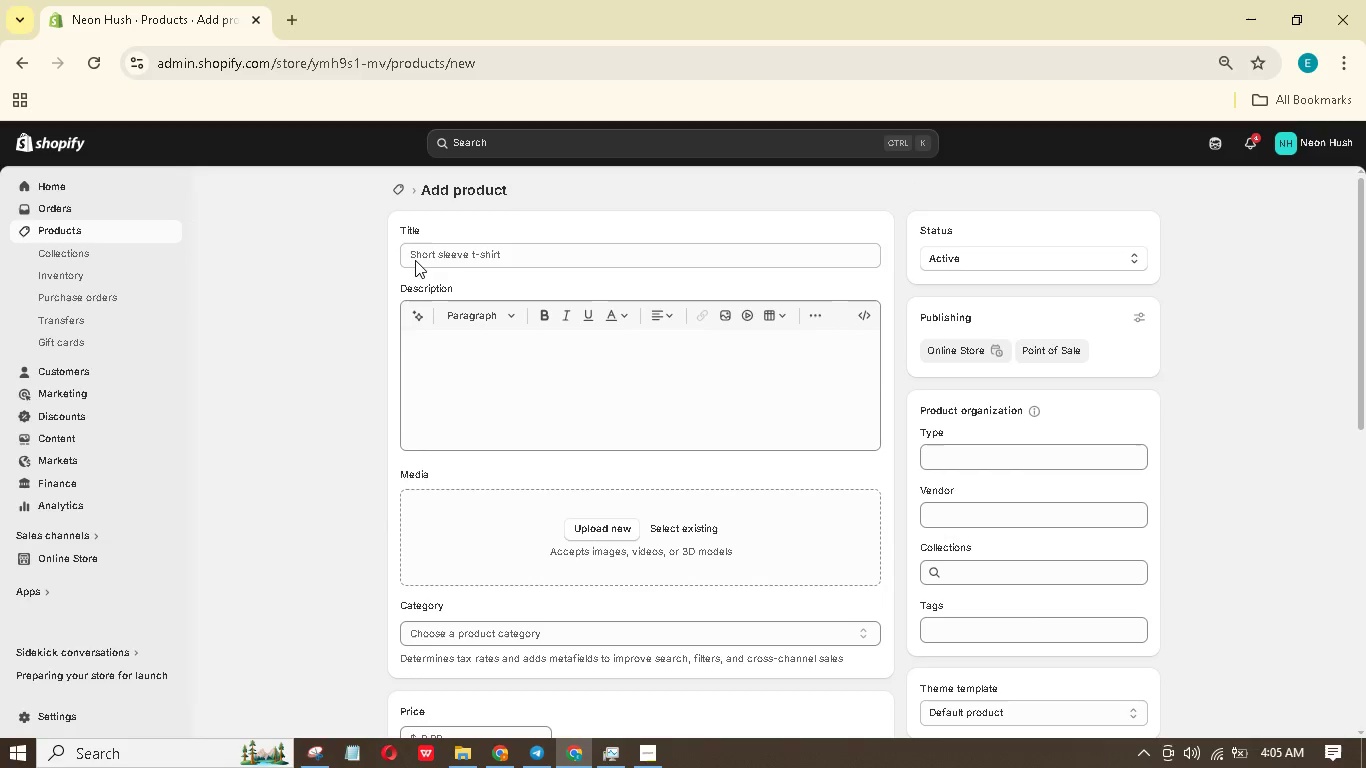 
left_click([415, 260])
 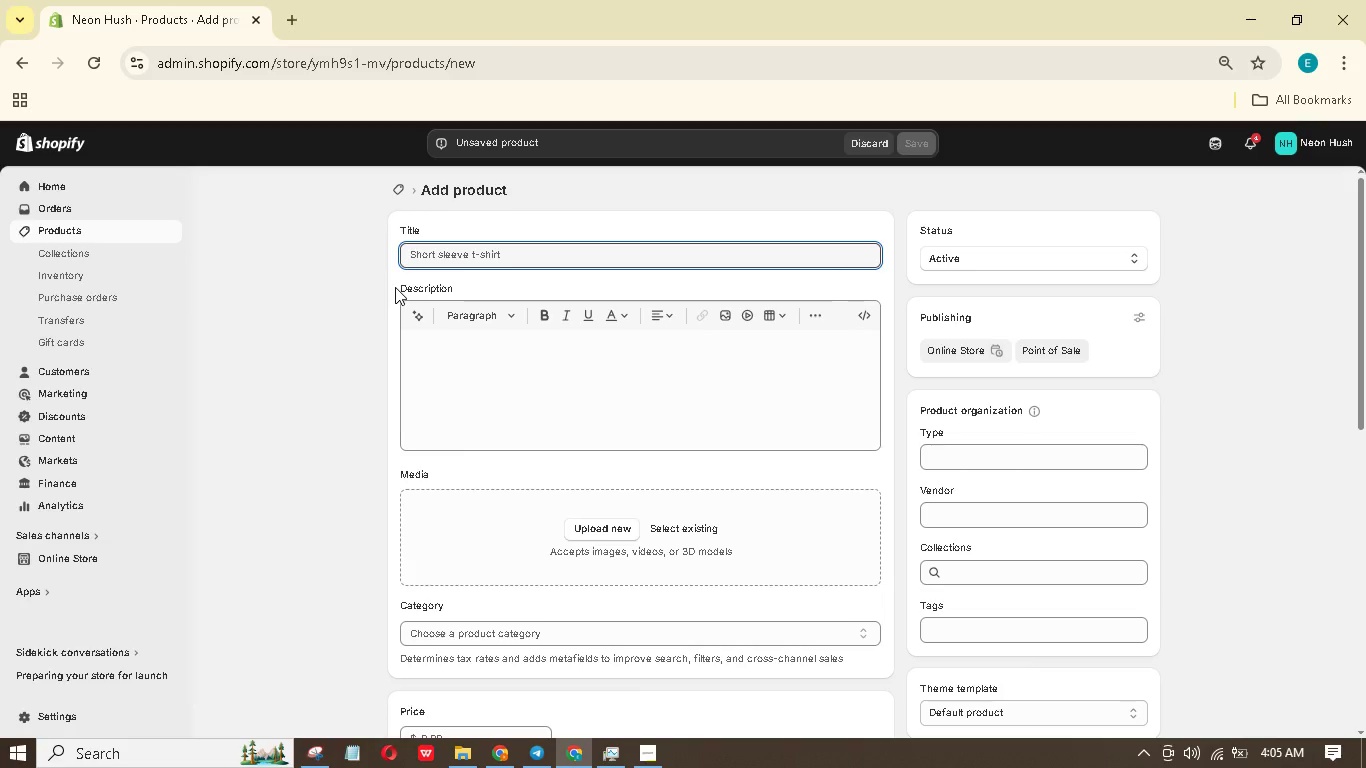 
wait(8.95)
 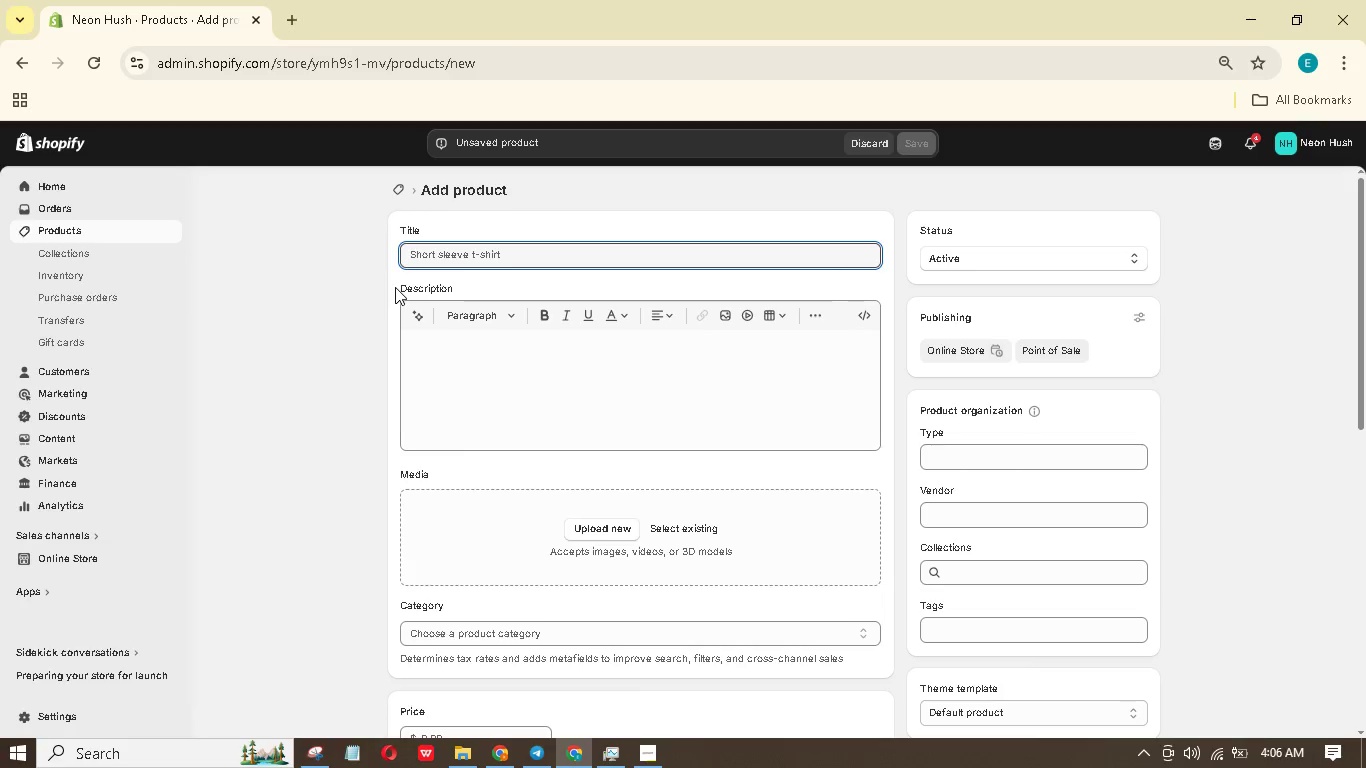 
type(Silicone Headset )
 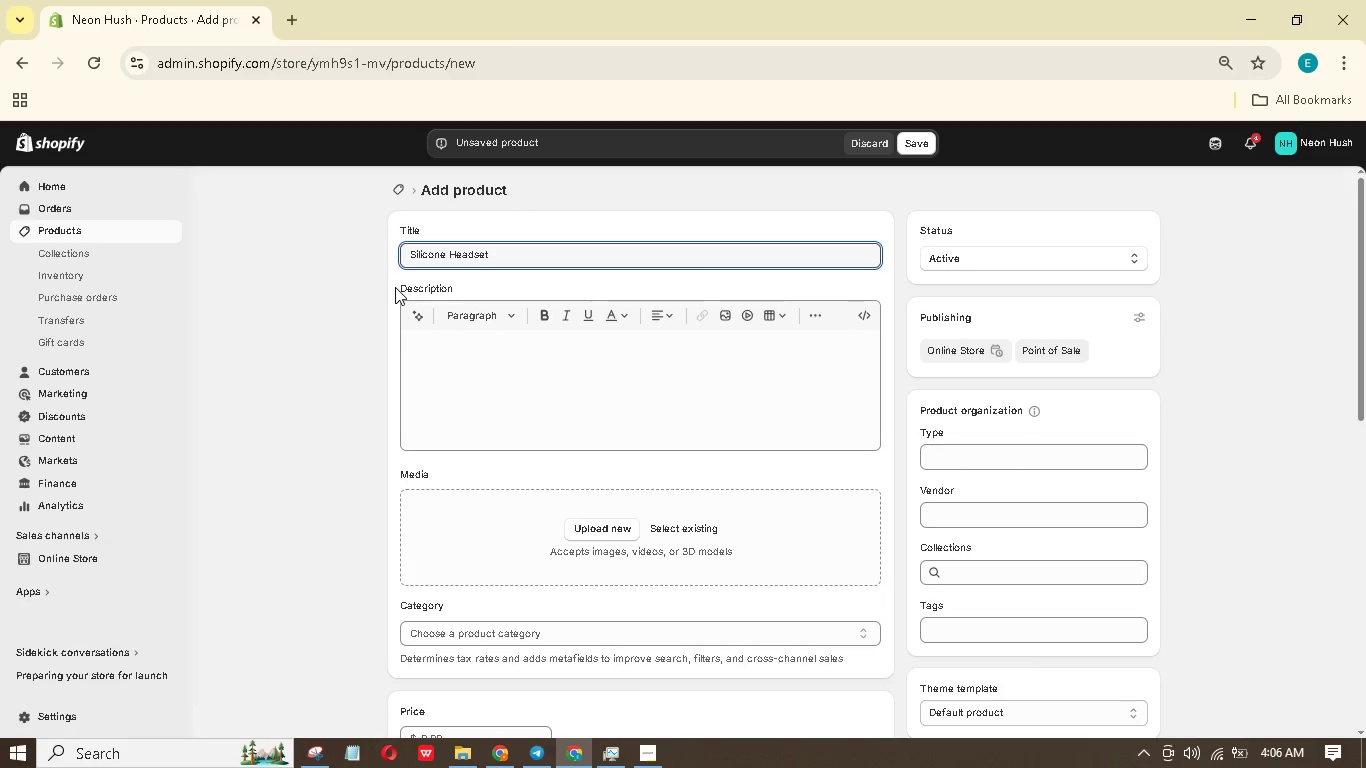 
type(Covers)
 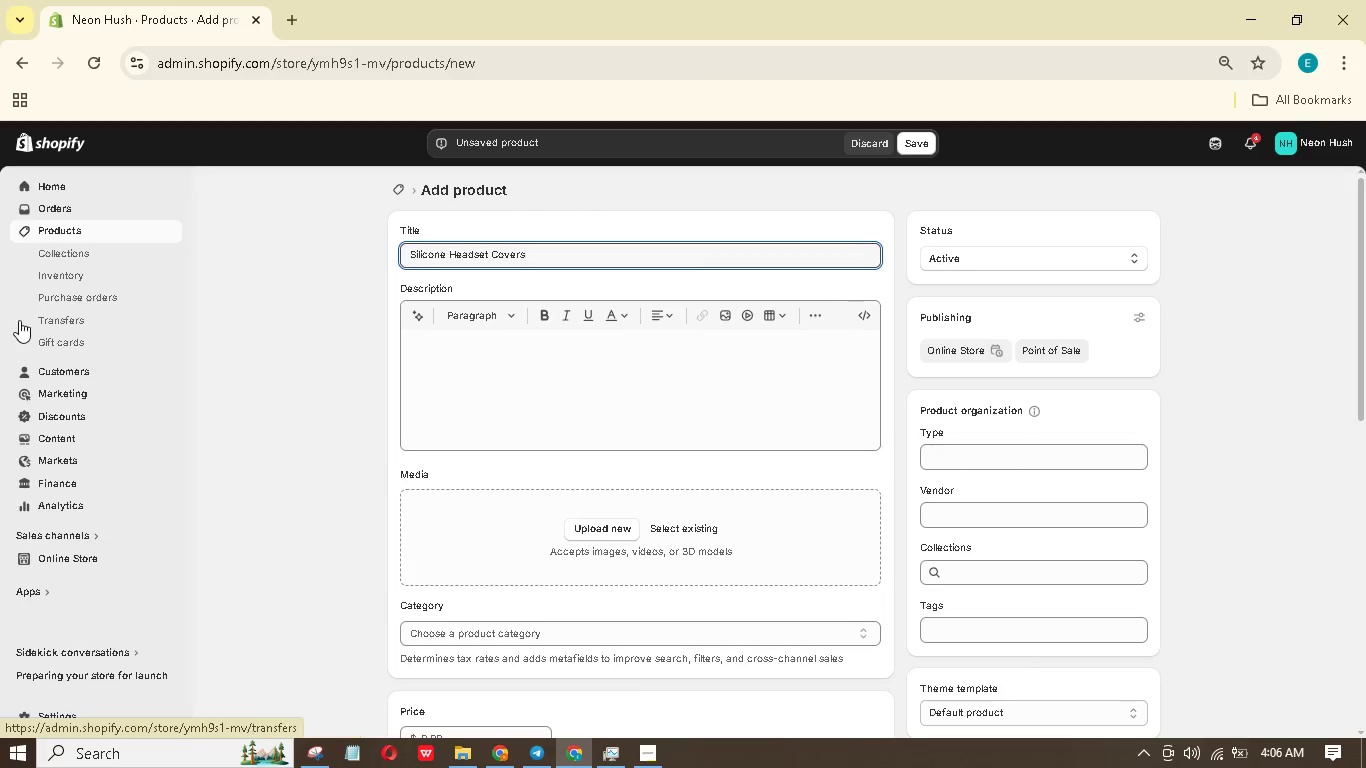 
left_click([652, 395])
 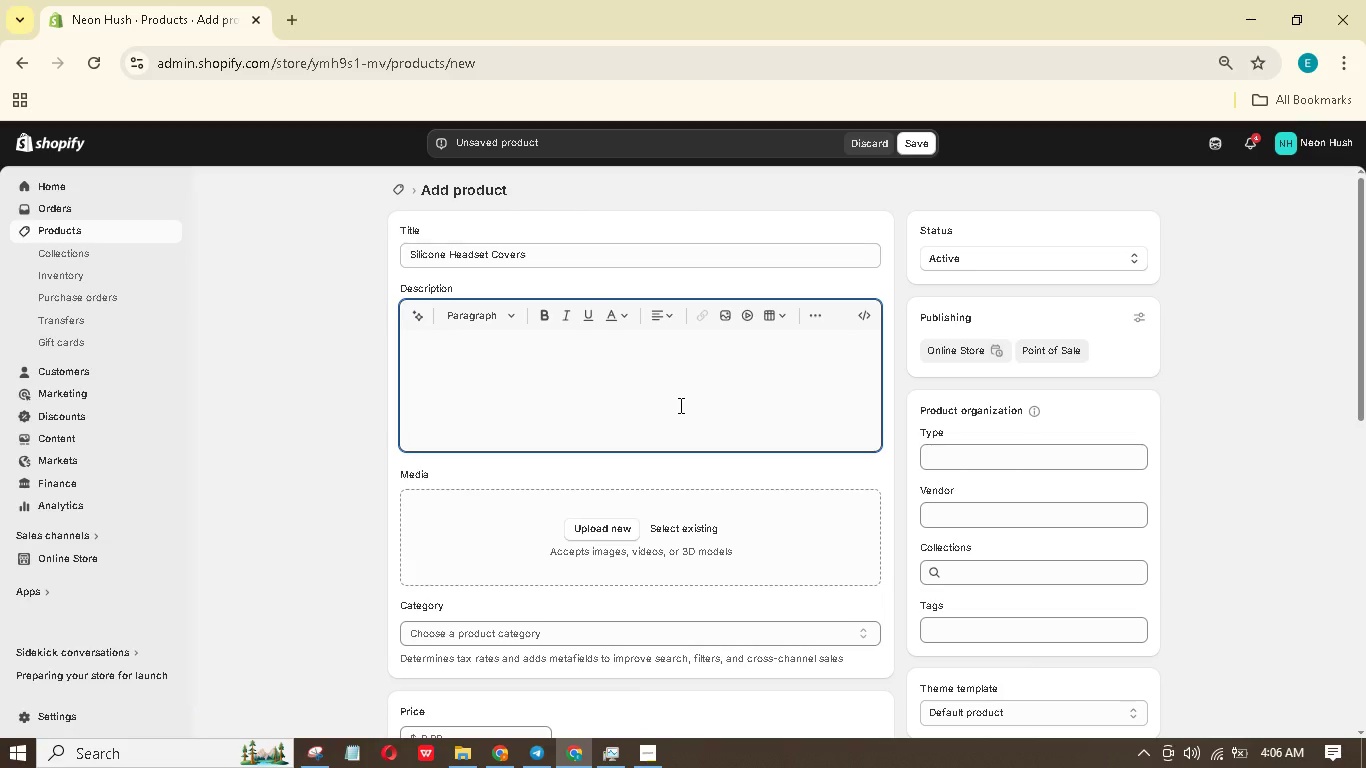 
type(Personalize and proect your premium headsets ith silicone covers. ST of 10 in assorted colors. dishwatr)
key(Backspace)
key(Backspace)
key(Backspace)
type(shr safe, easy to sanitize. Helps guests identify their headset.)
 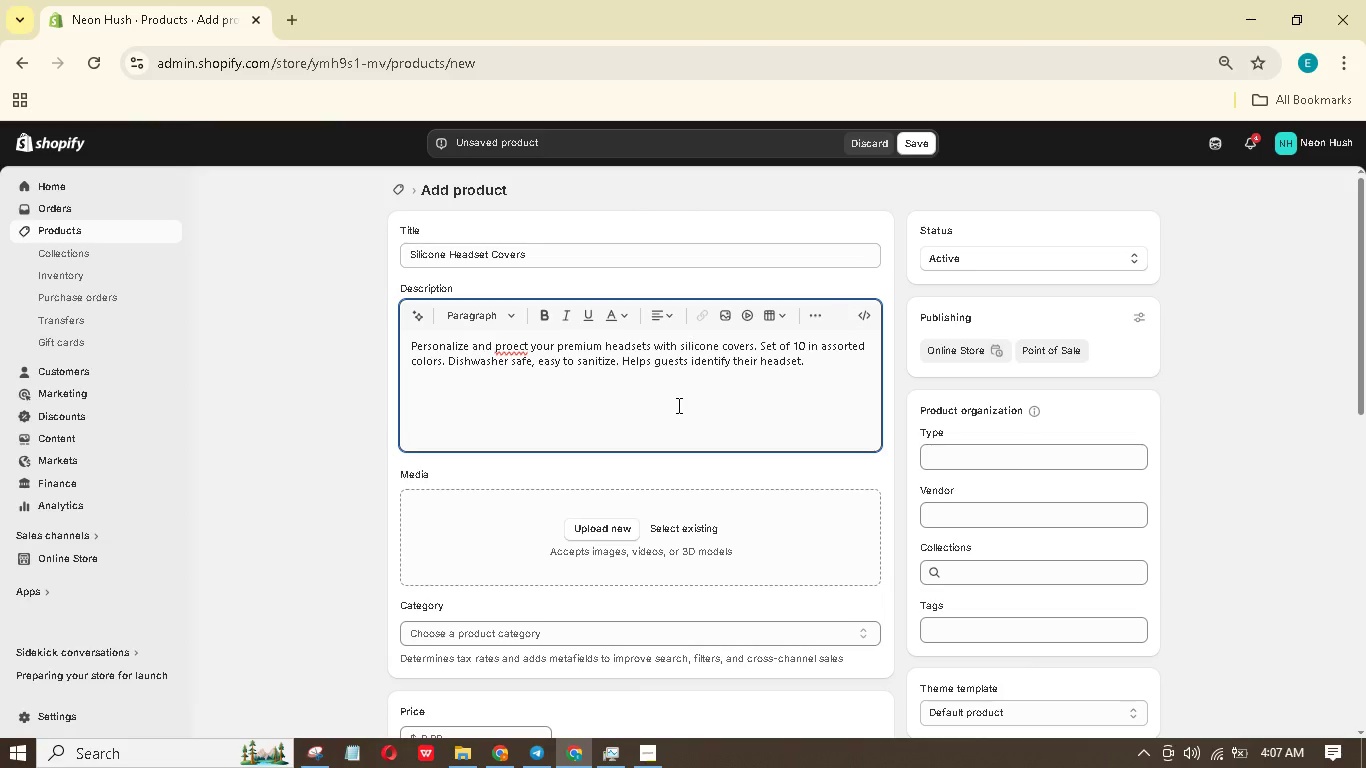 
left_click([514, 349])
 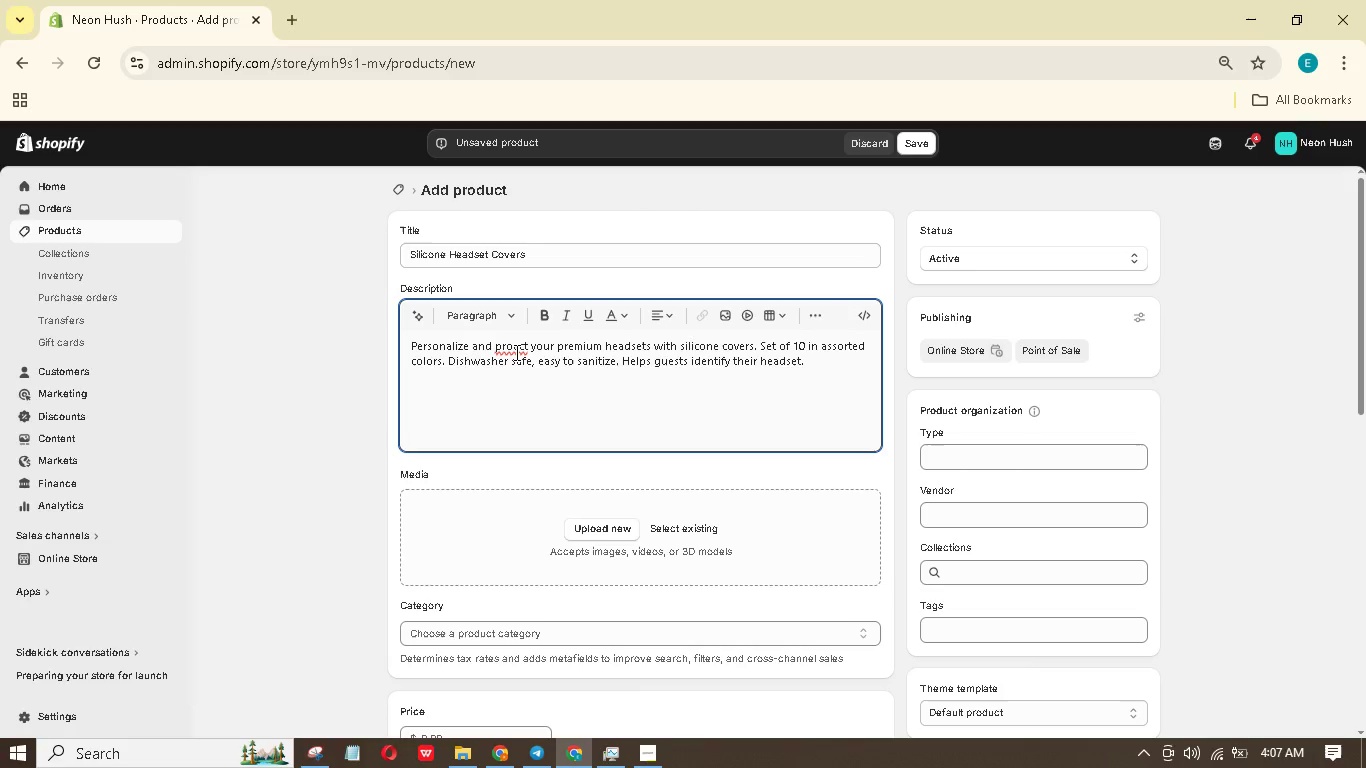 
key(T)
 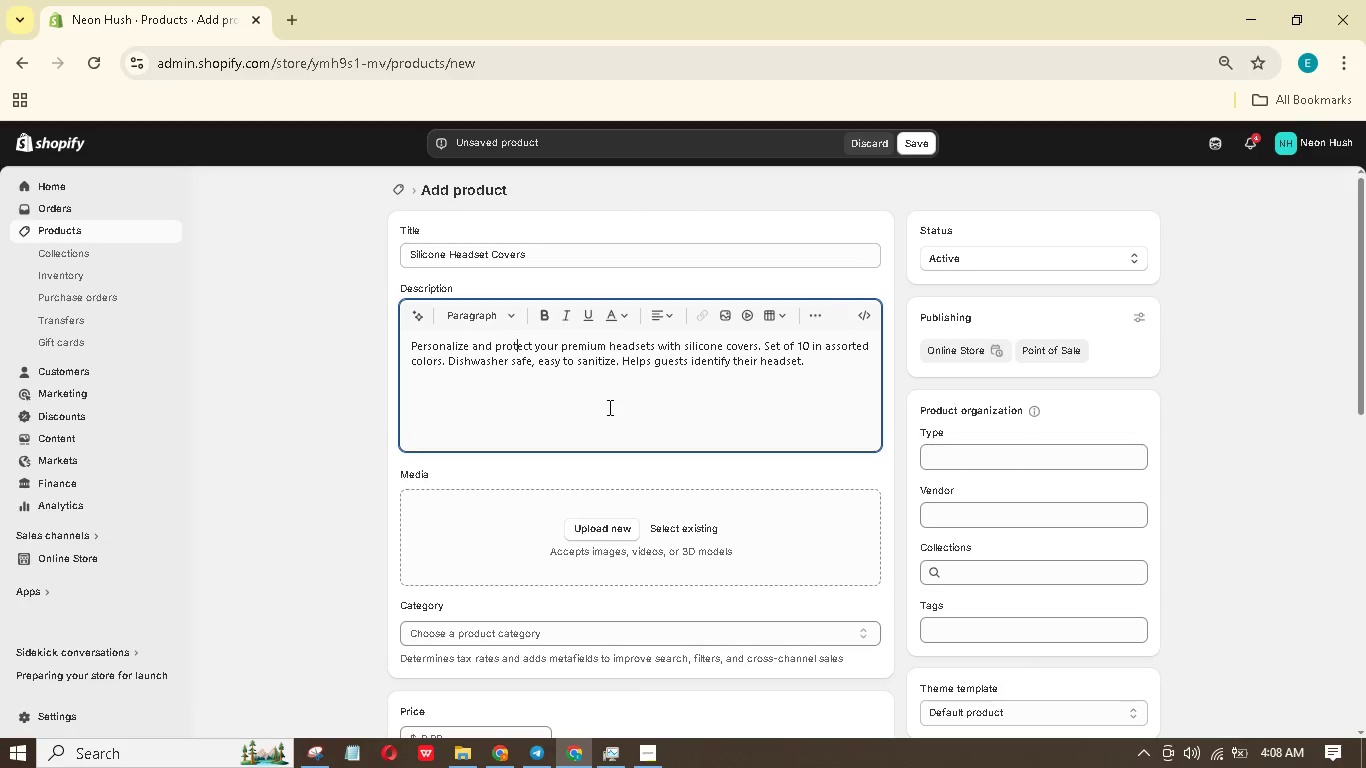 
scroll: coordinate [608, 407], scroll_direction: down, amount: 4.0
 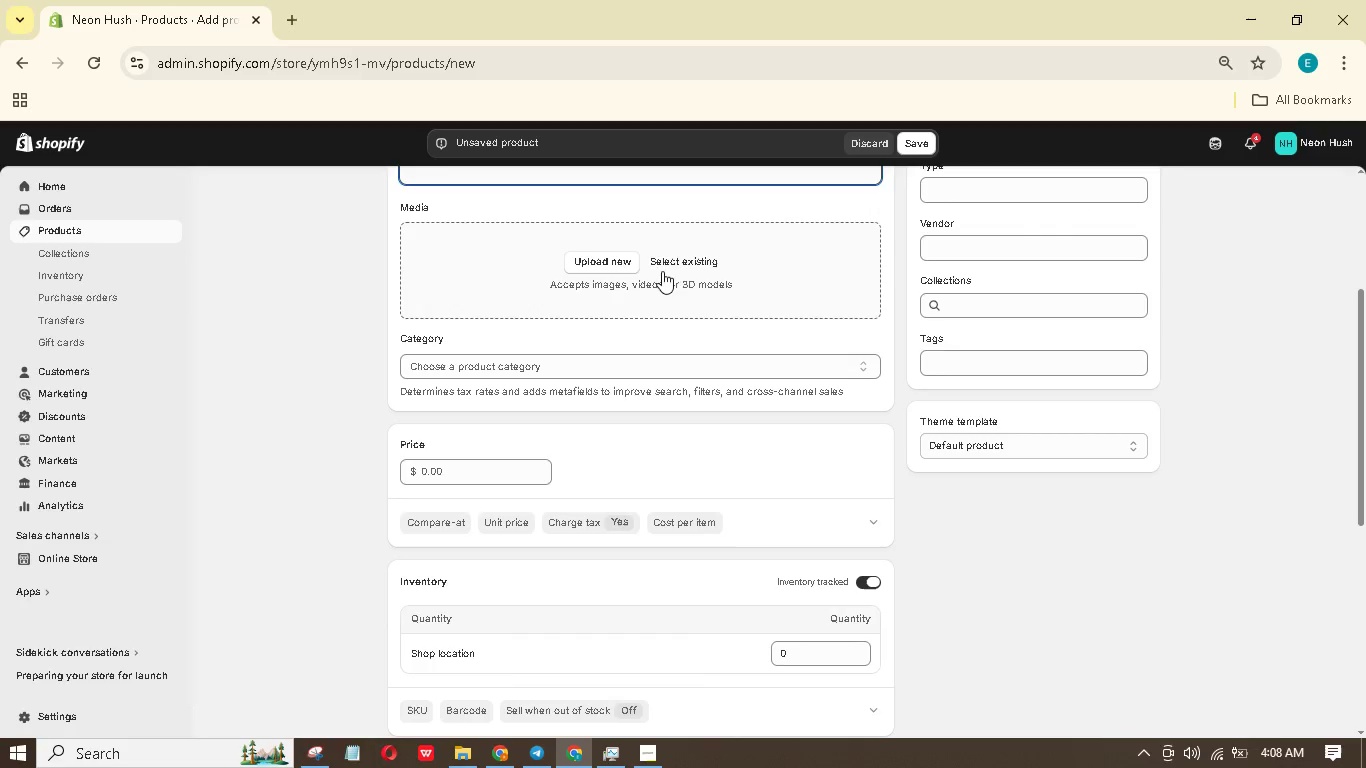 
left_click([664, 263])
 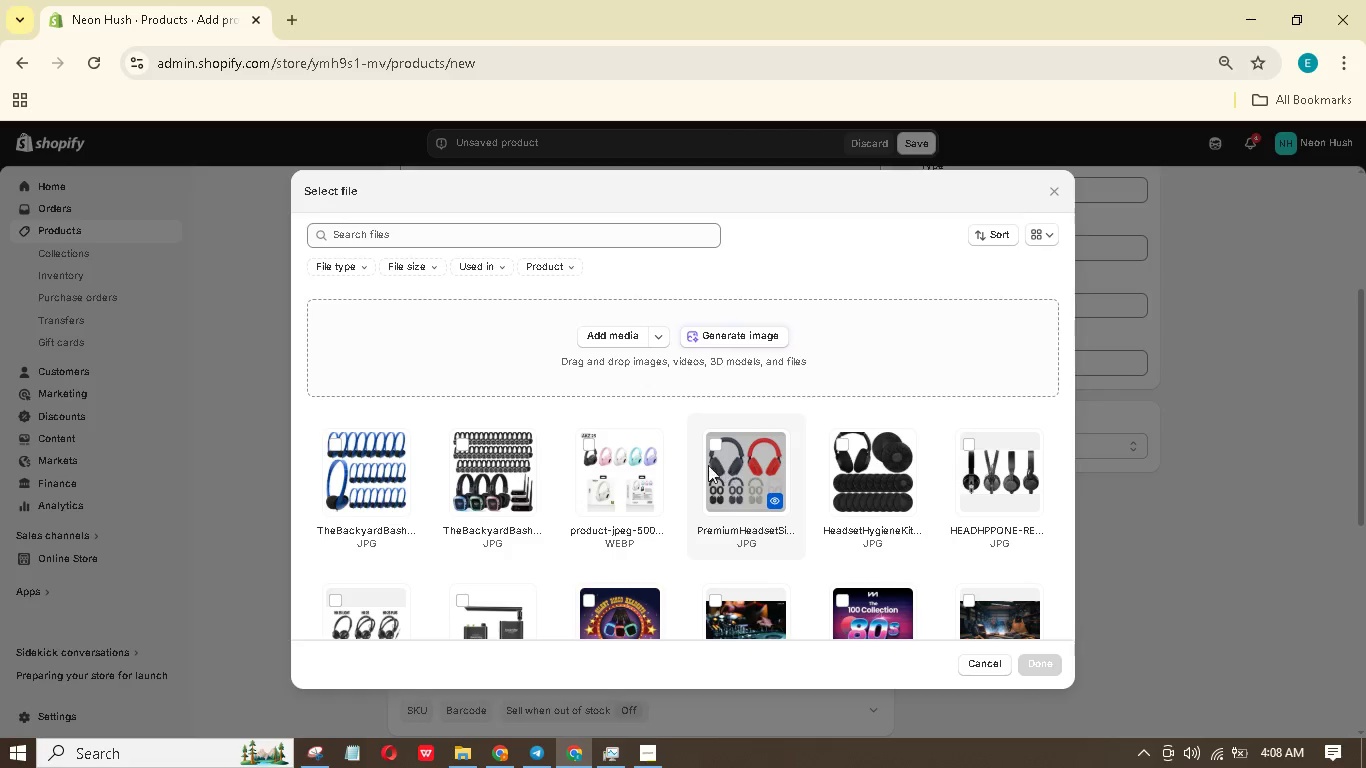 
left_click([727, 476])
 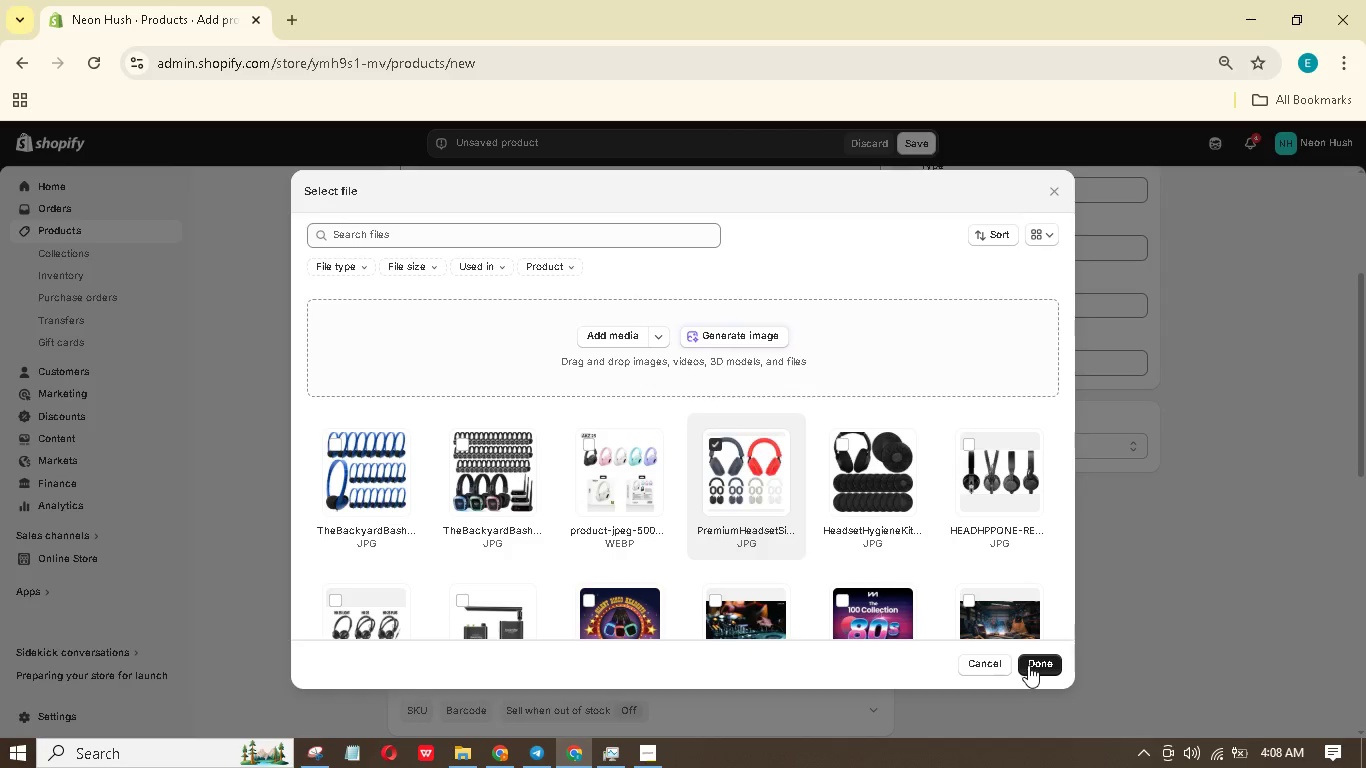 
left_click([1028, 665])
 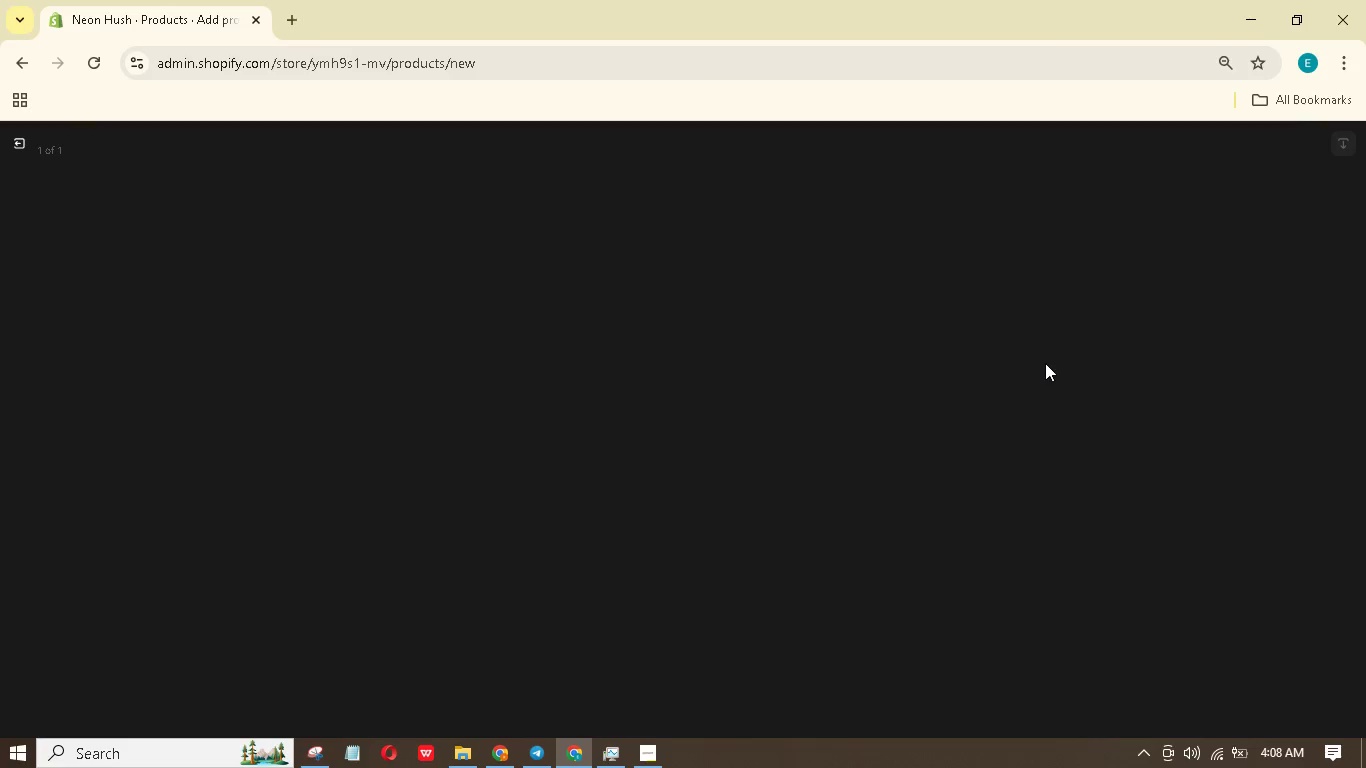 
wait(7.0)
 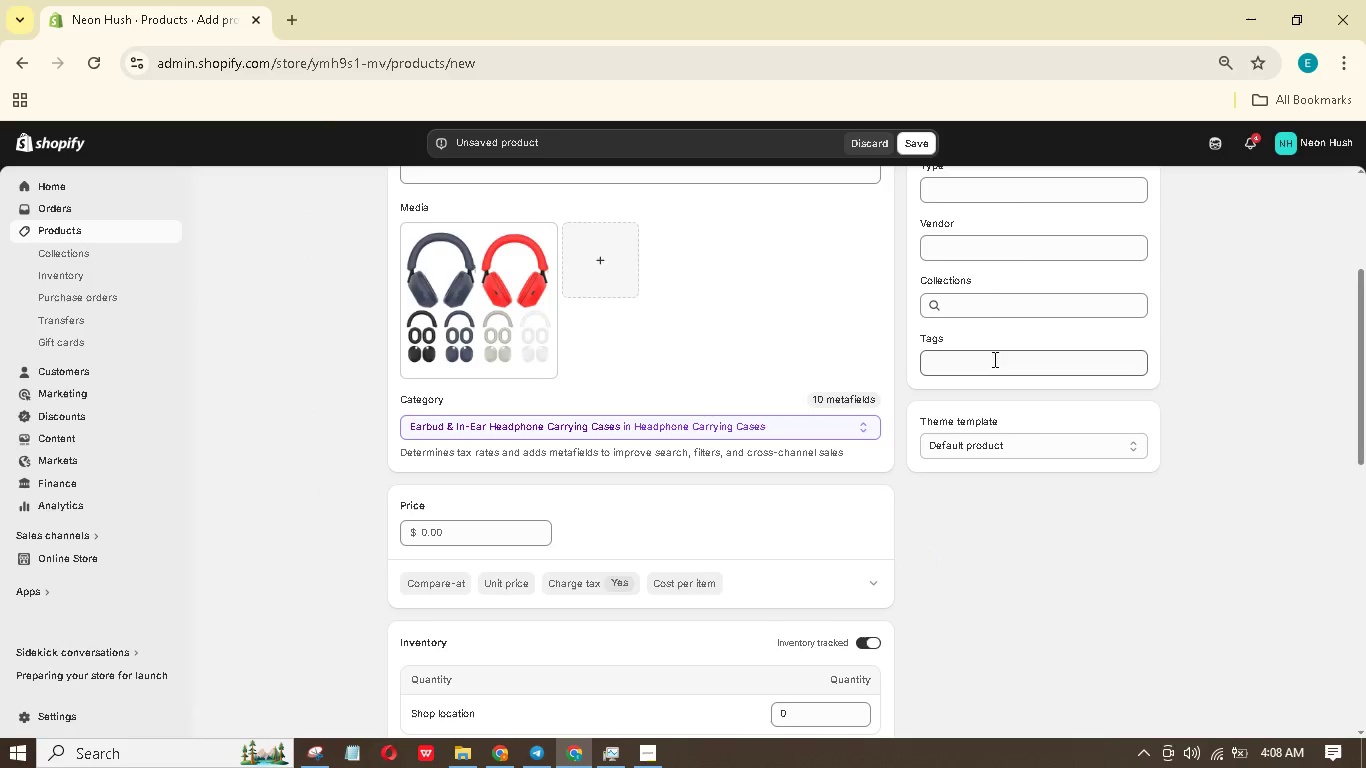 
left_click([1139, 329])
 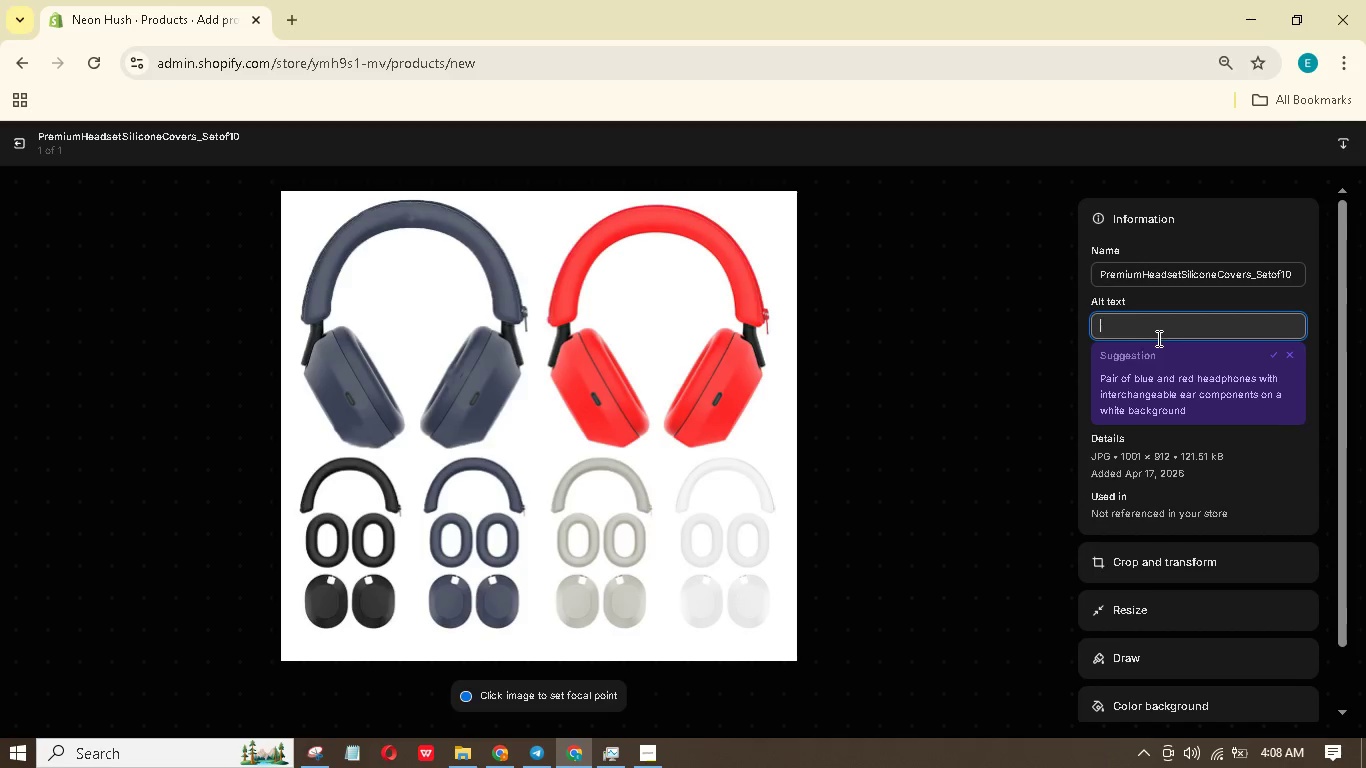 
hold_key(key=ShiftLeft, duration=0.42)
 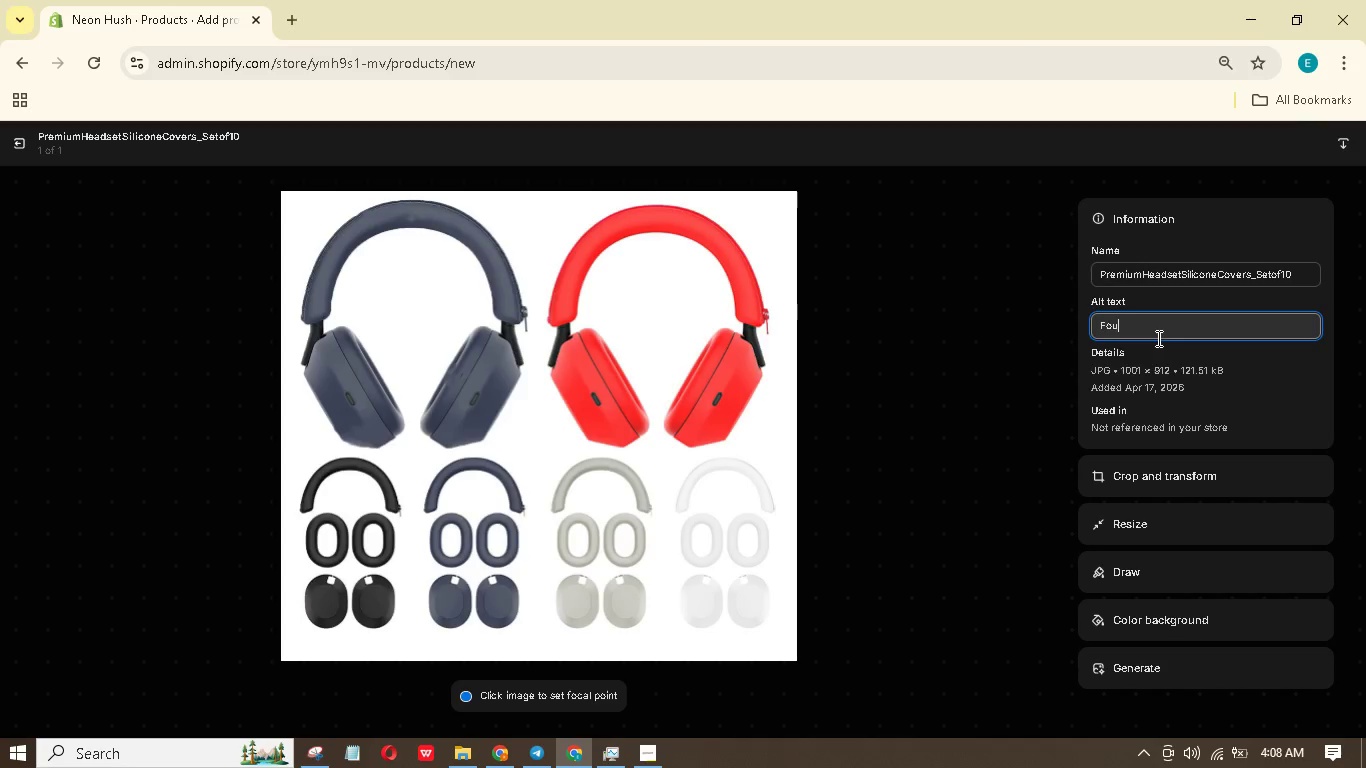 
type(four differnt colored silicon covers displayed on a white surface, next to a premium headset.)
 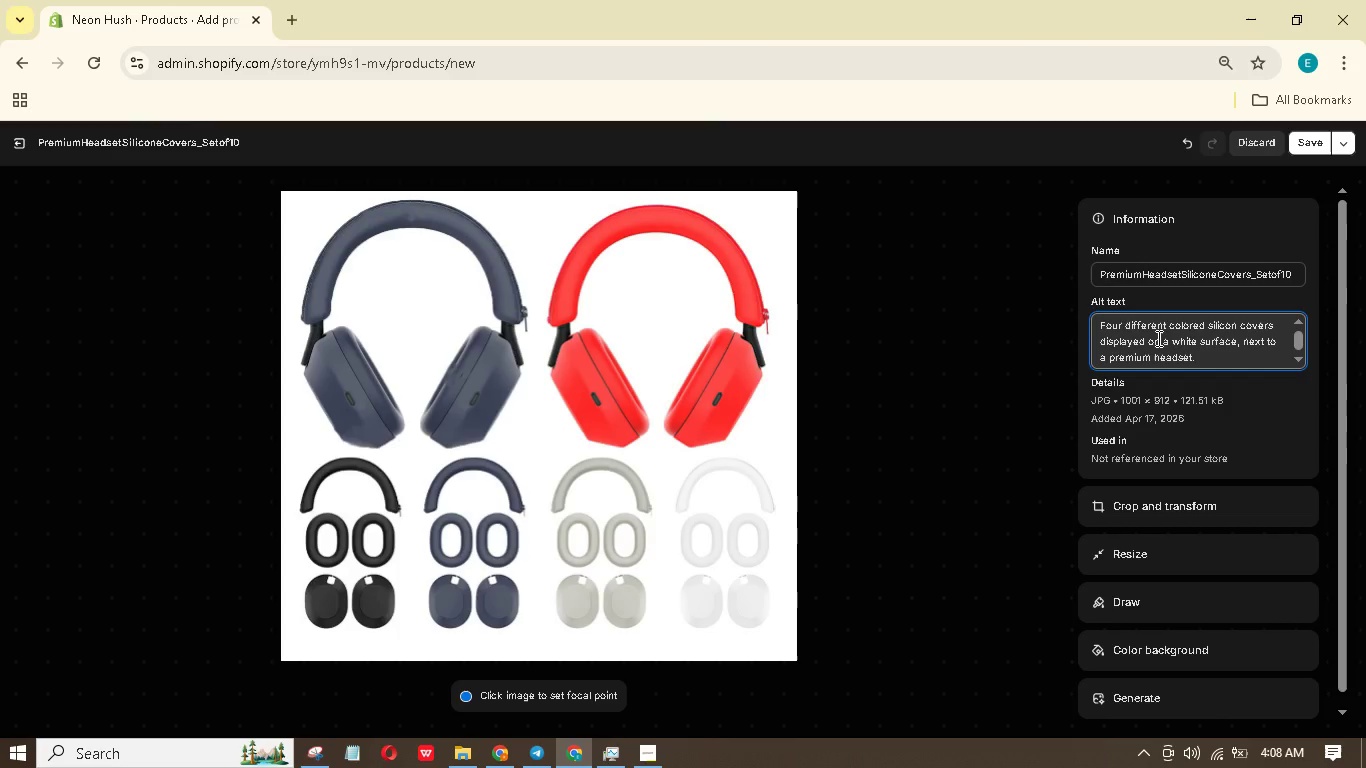 
left_click([1302, 147])
 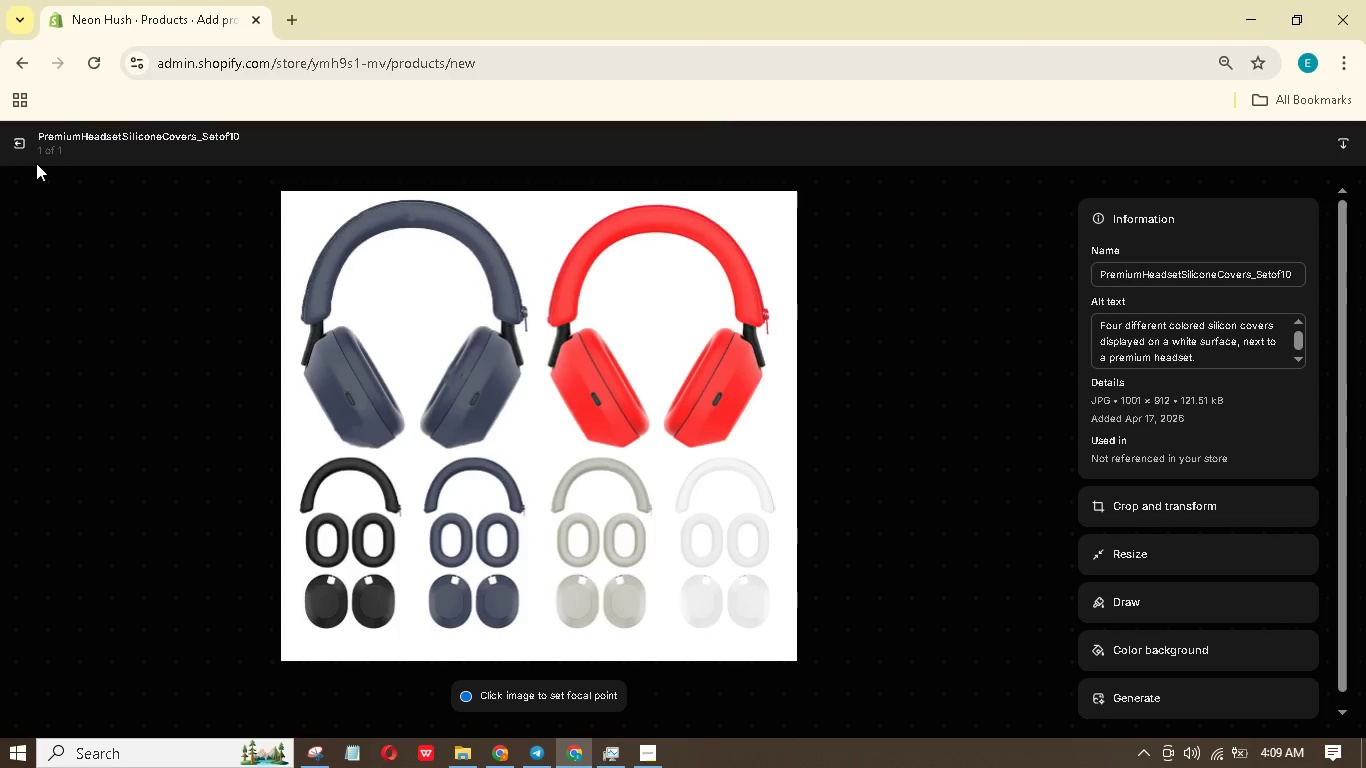 
left_click([19, 148])
 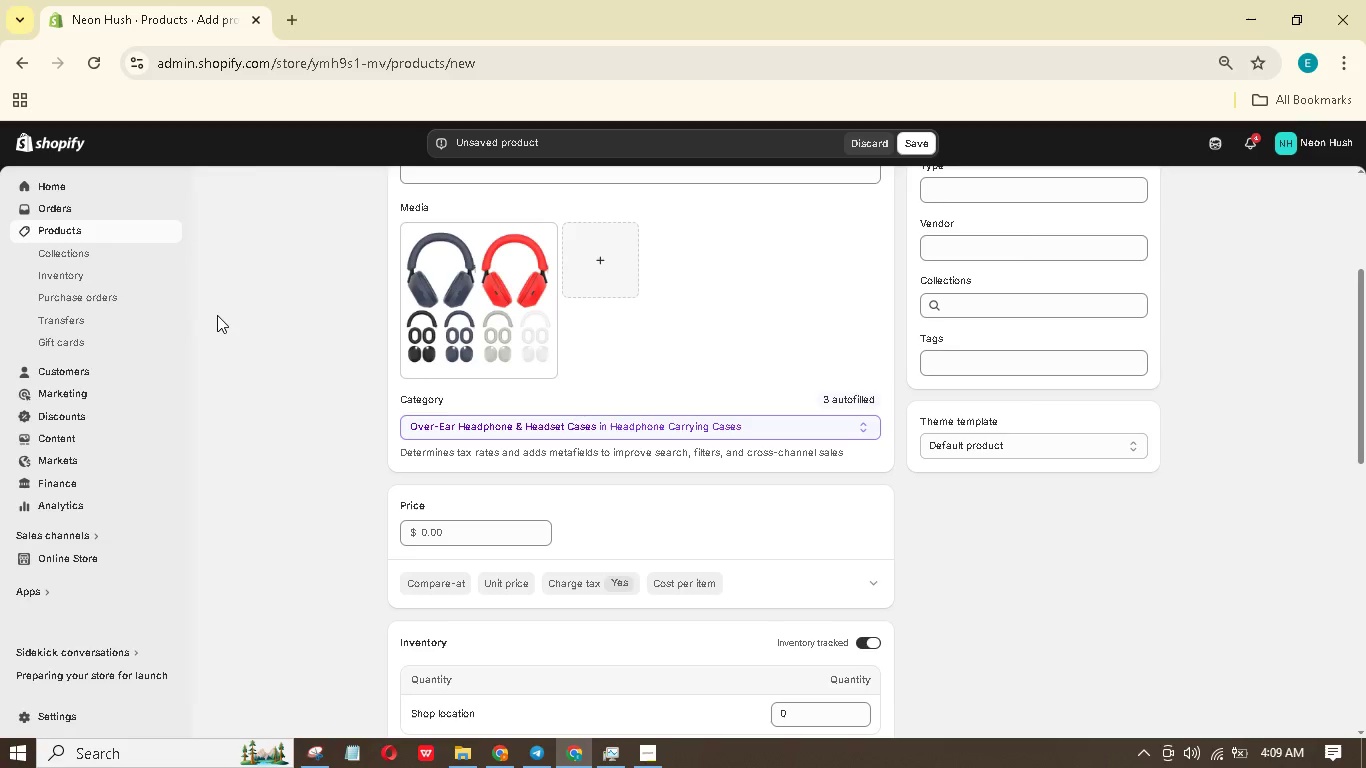 
left_click([451, 520])
 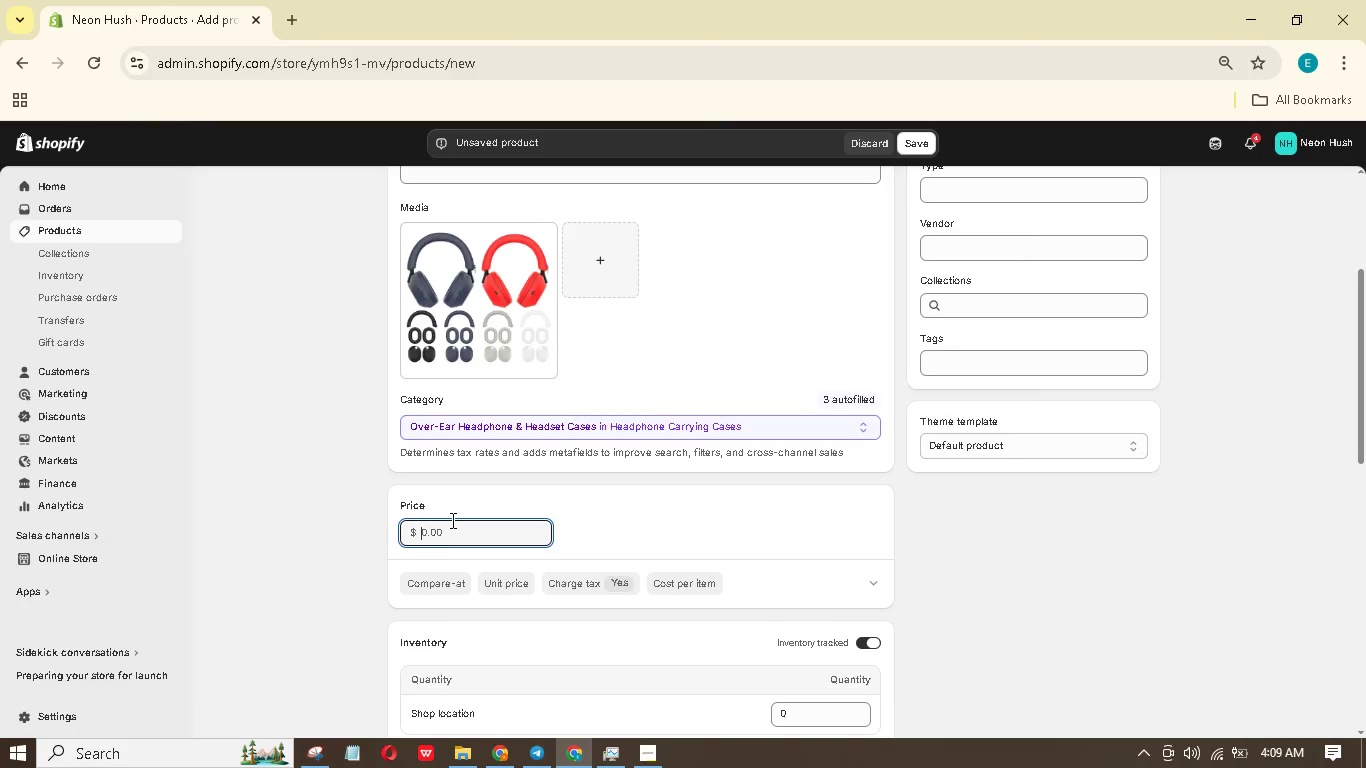 
type(45)
 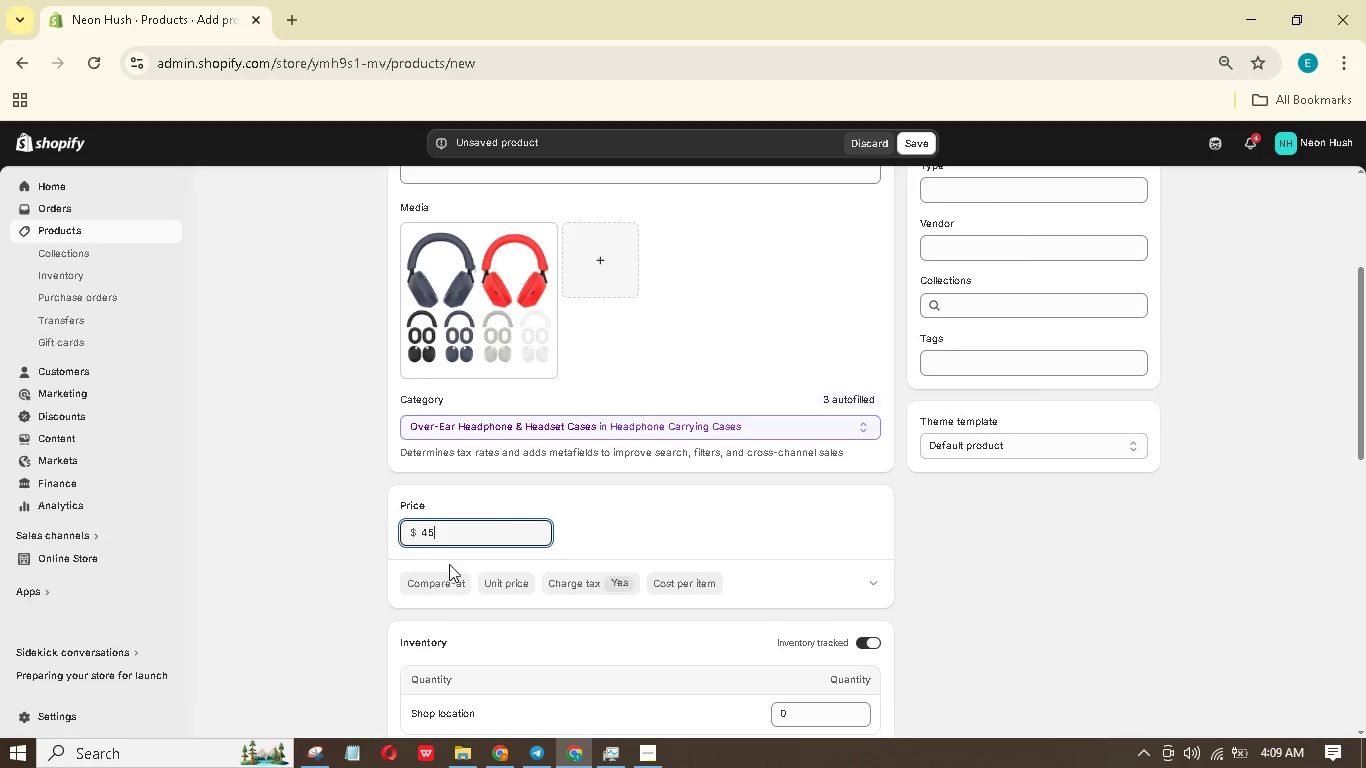 
left_click([454, 575])
 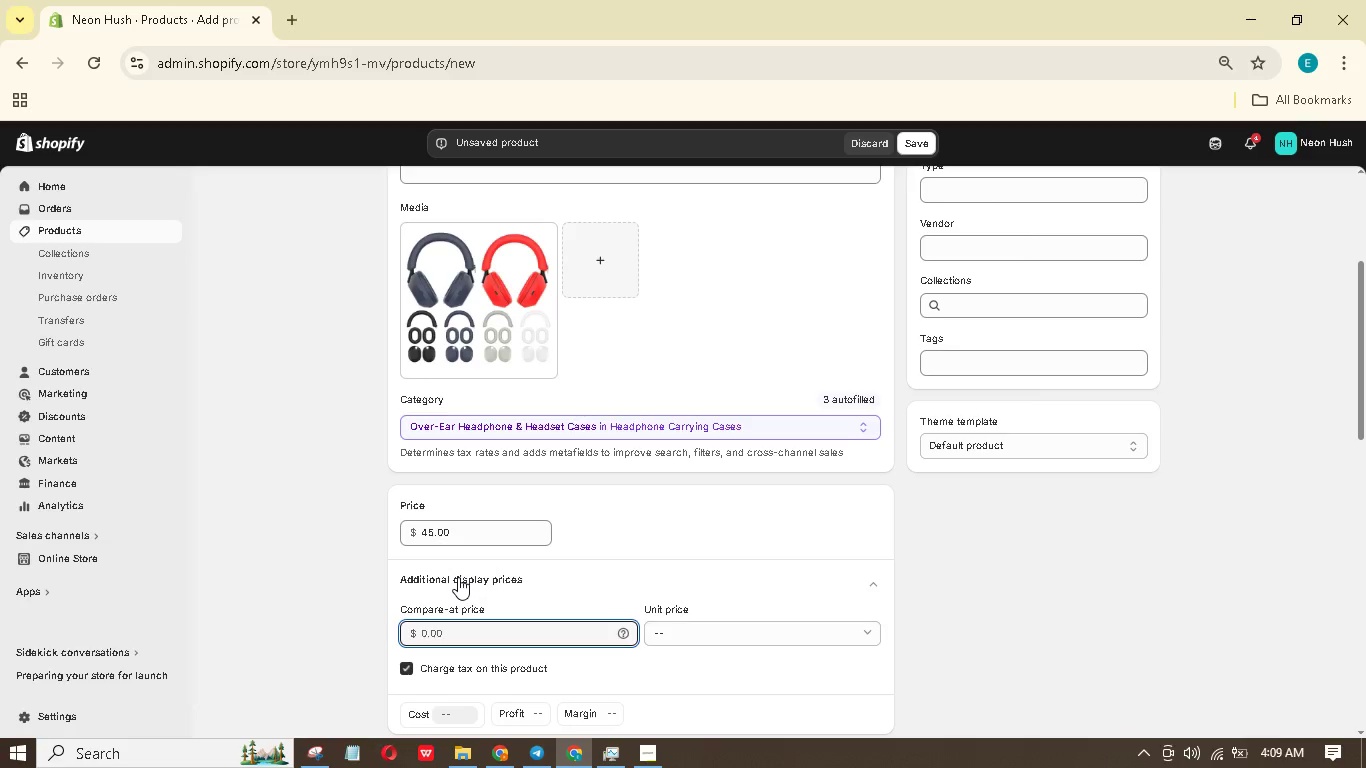 
key(Numpad6)
 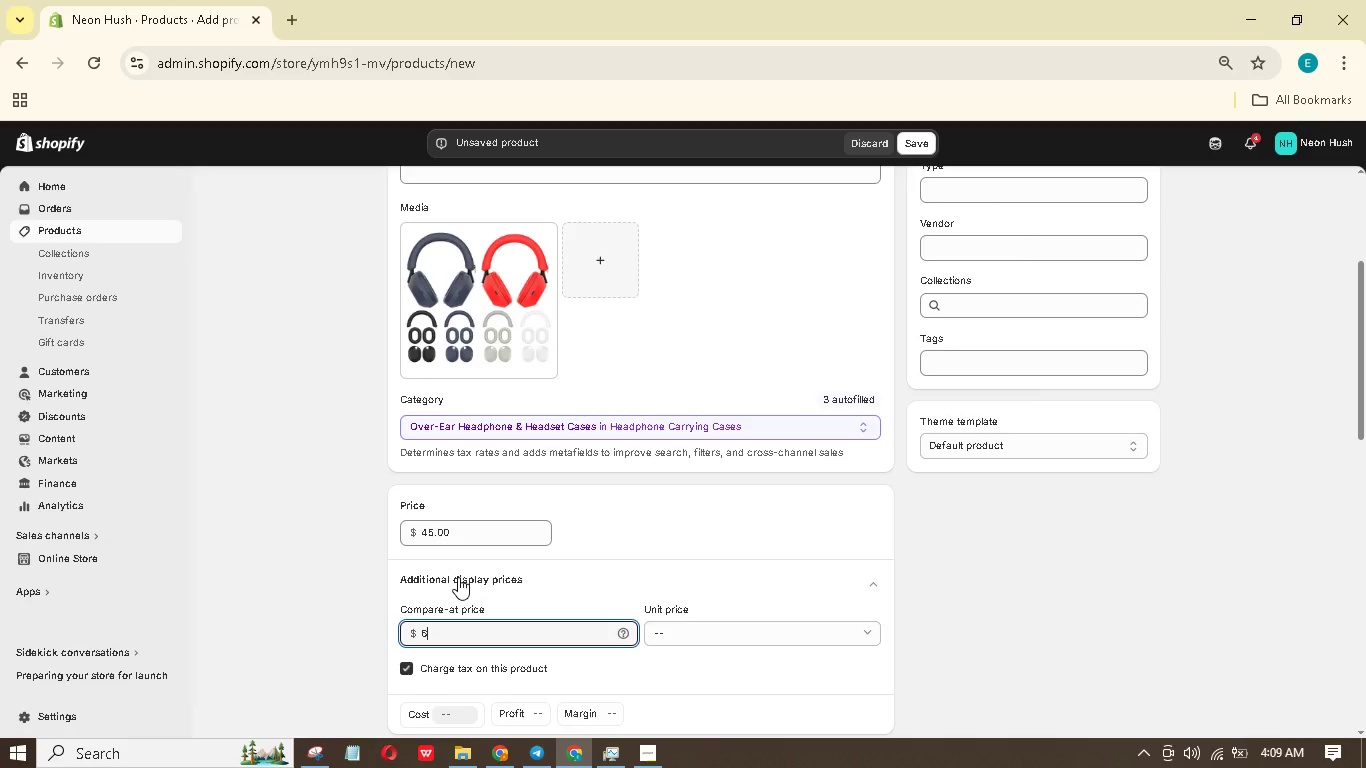 
key(Numpad0)
 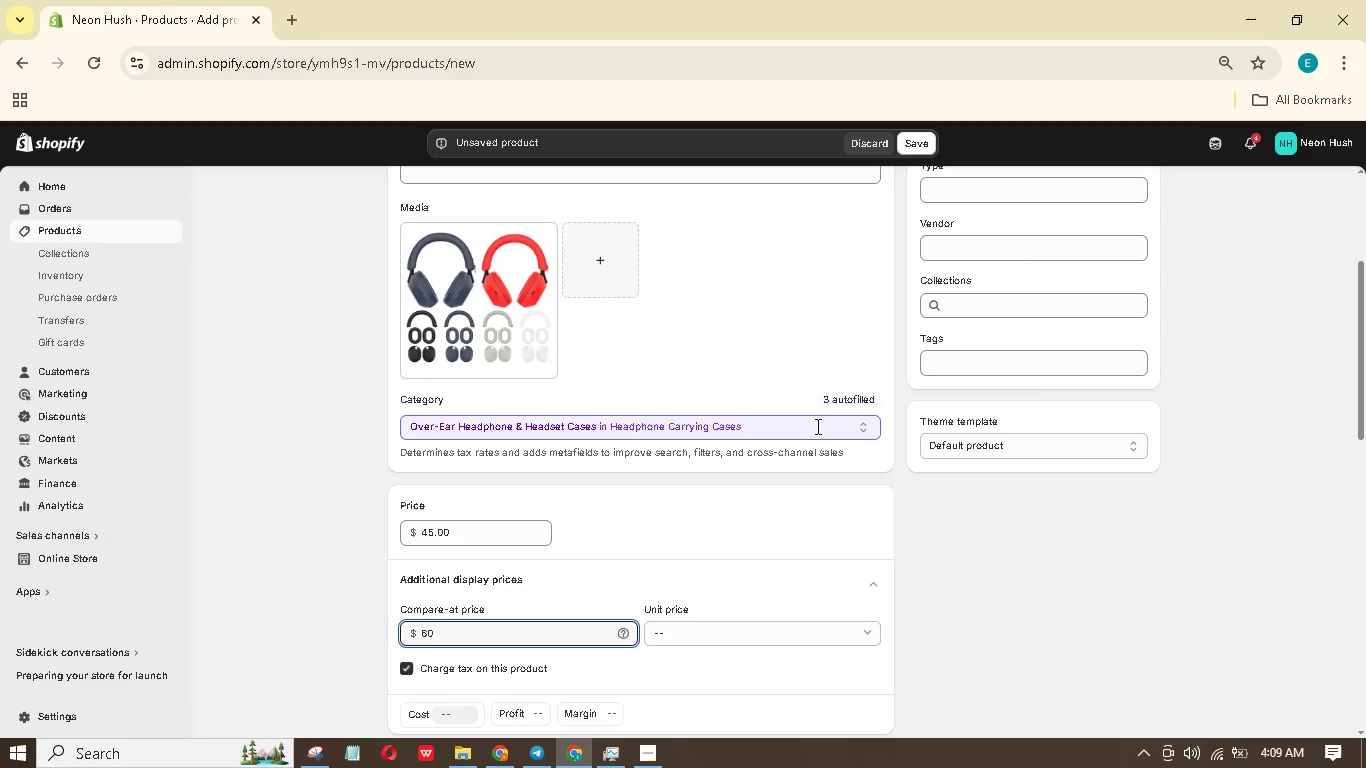 
left_click([987, 370])
 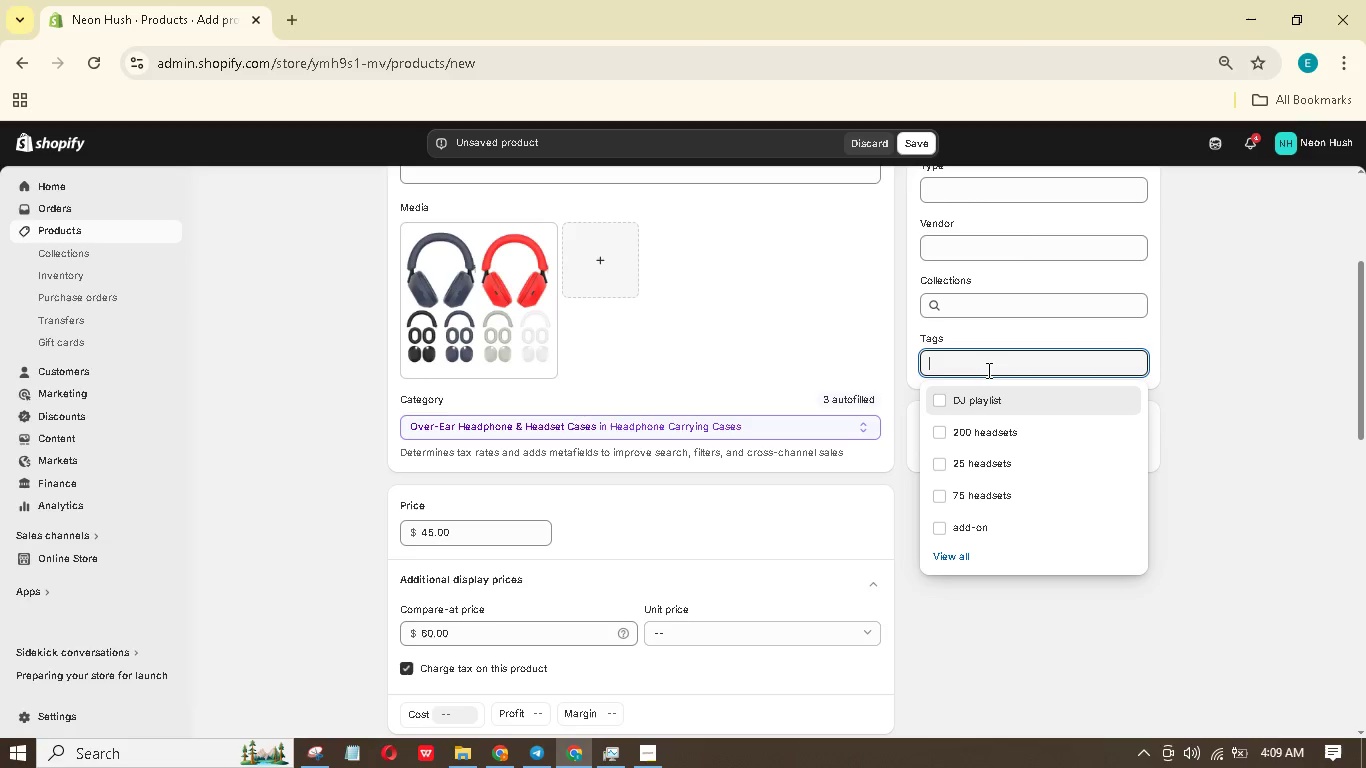 
type(accessory)
 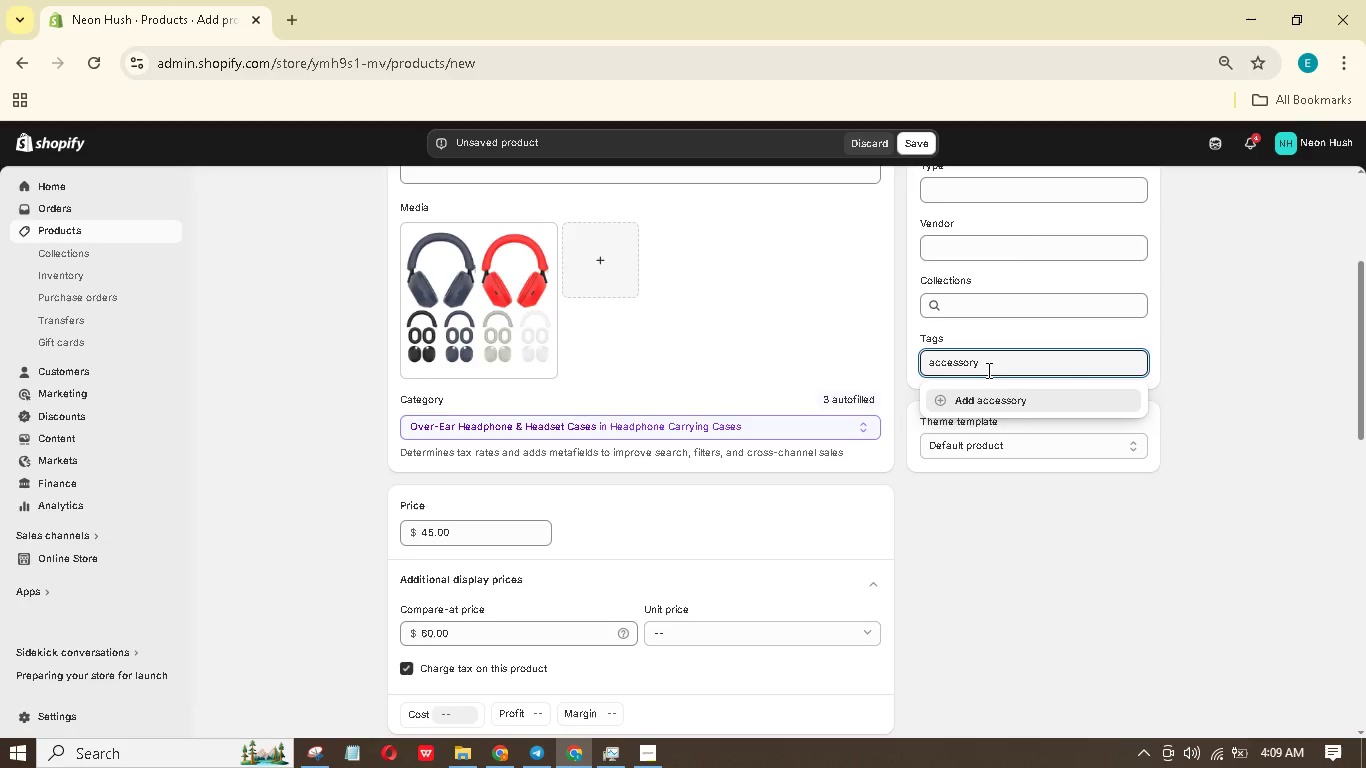 
key(Enter)
 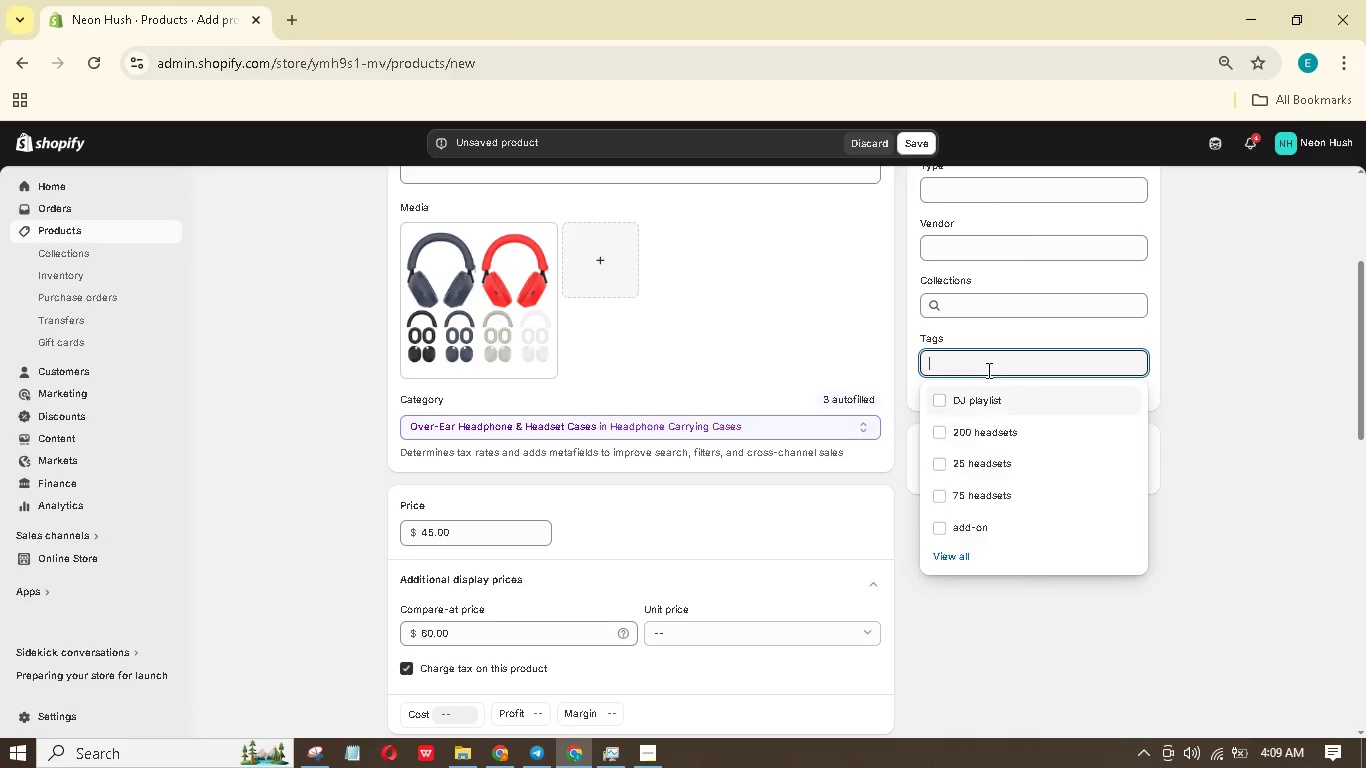 
type(silicone covers)
 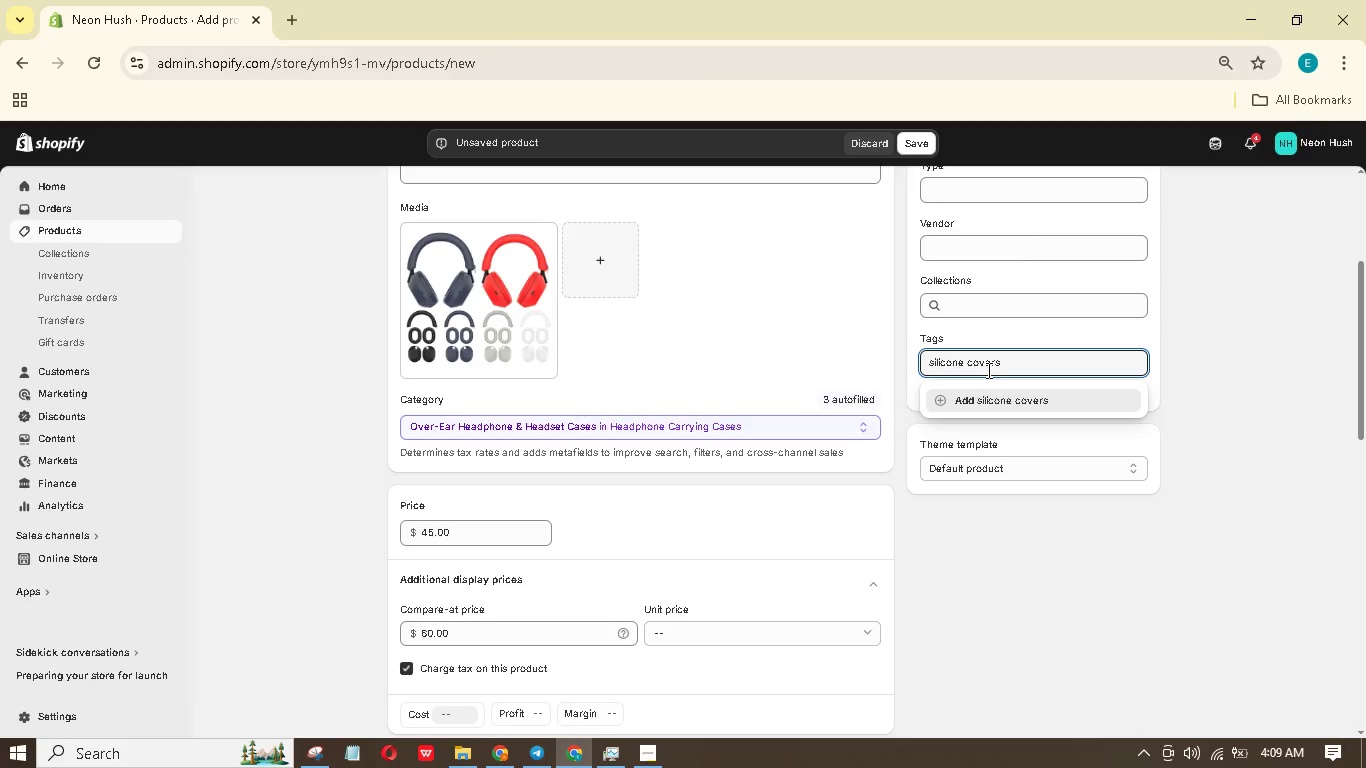 
key(Enter)
 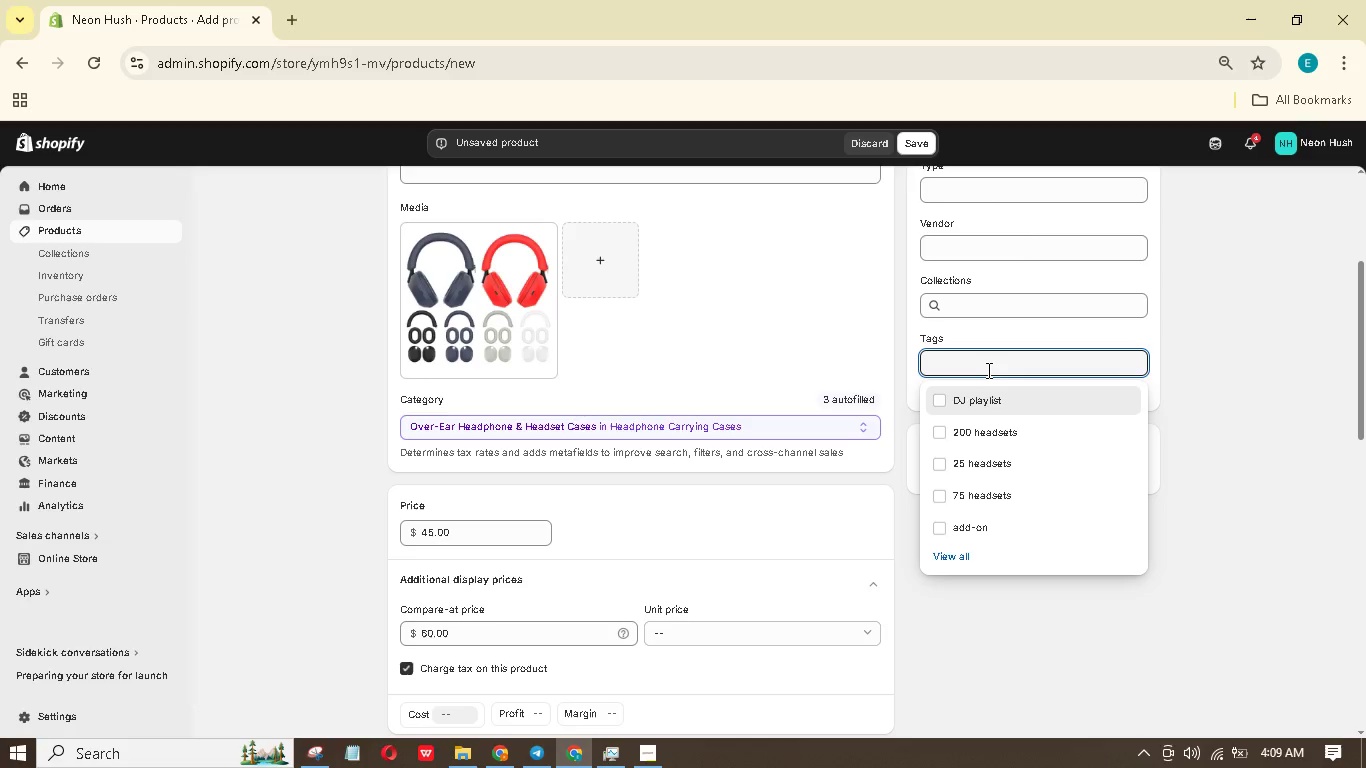 
type(premium headset)
 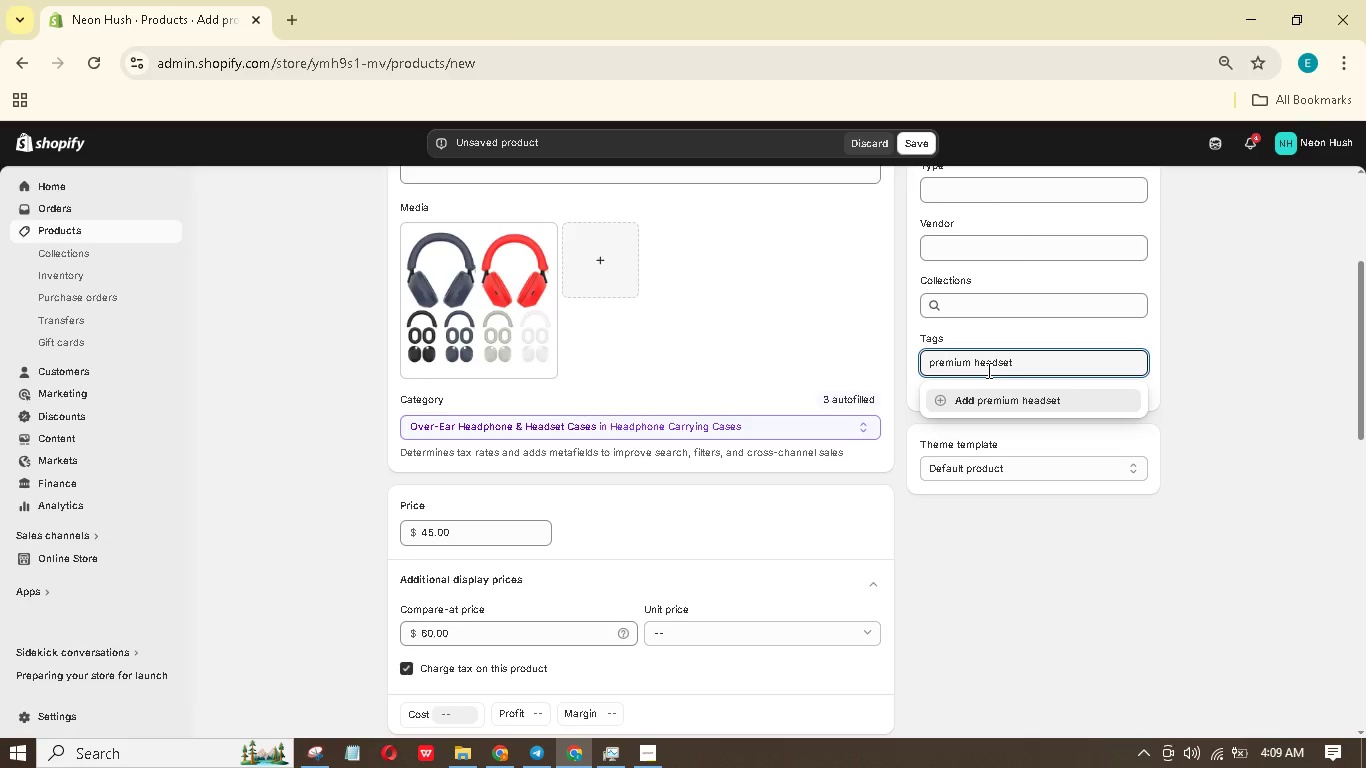 
key(Enter)
 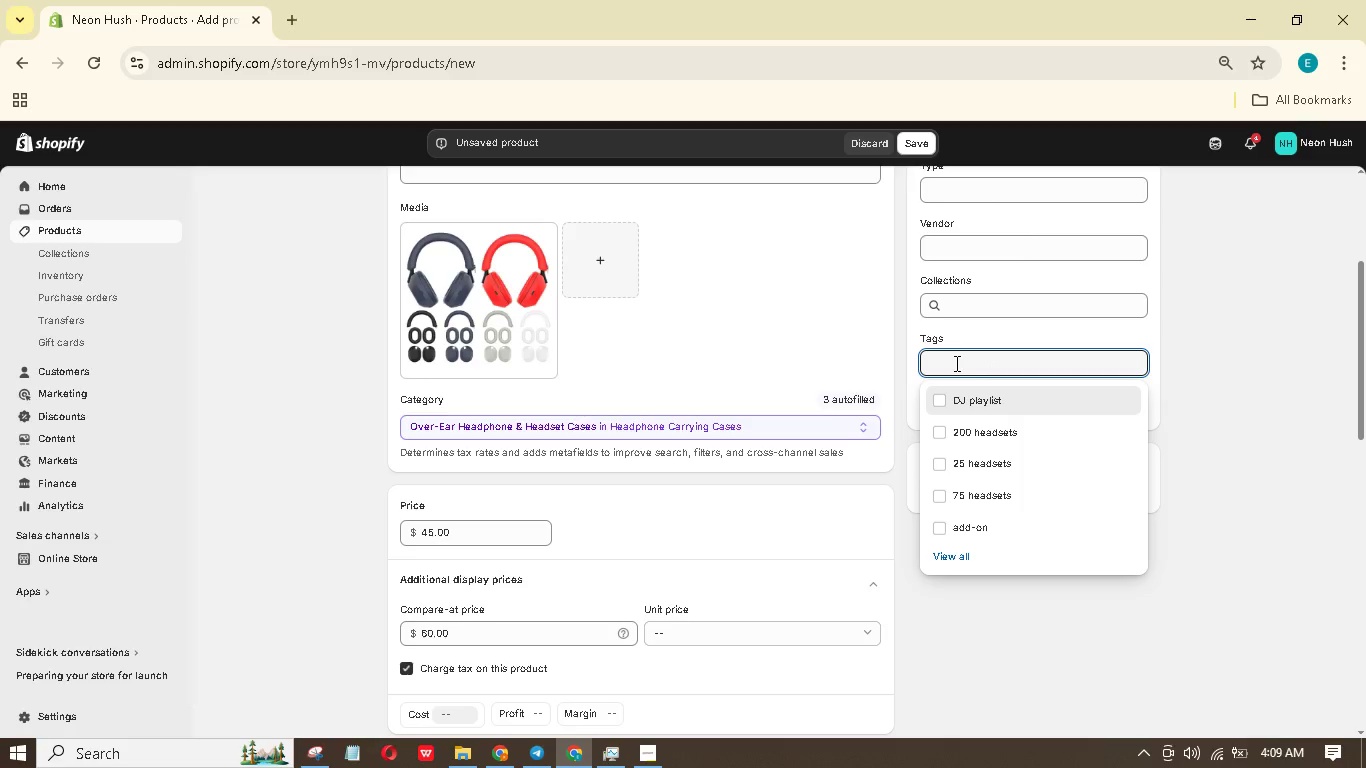 
scroll: coordinate [821, 401], scroll_direction: up, amount: 3.0
 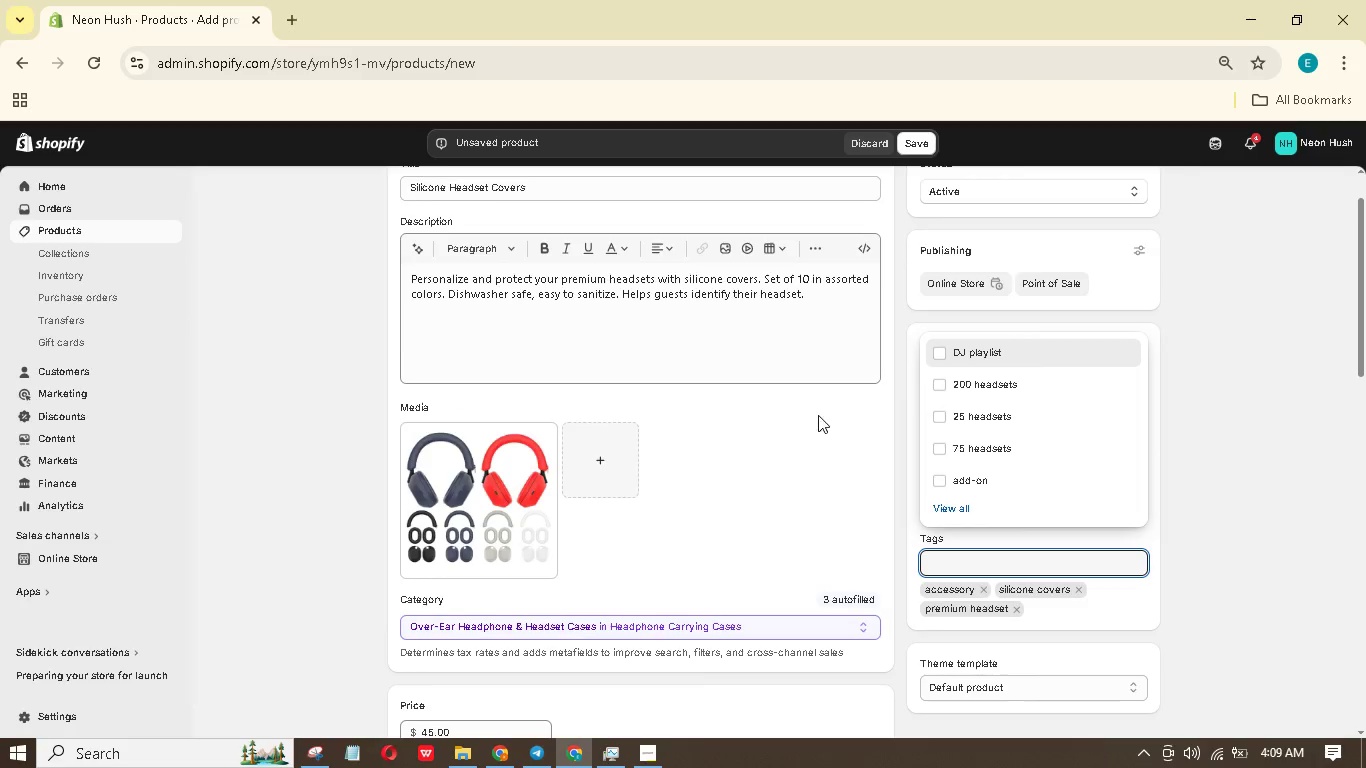 
scroll: coordinate [818, 422], scroll_direction: down, amount: 7.0
 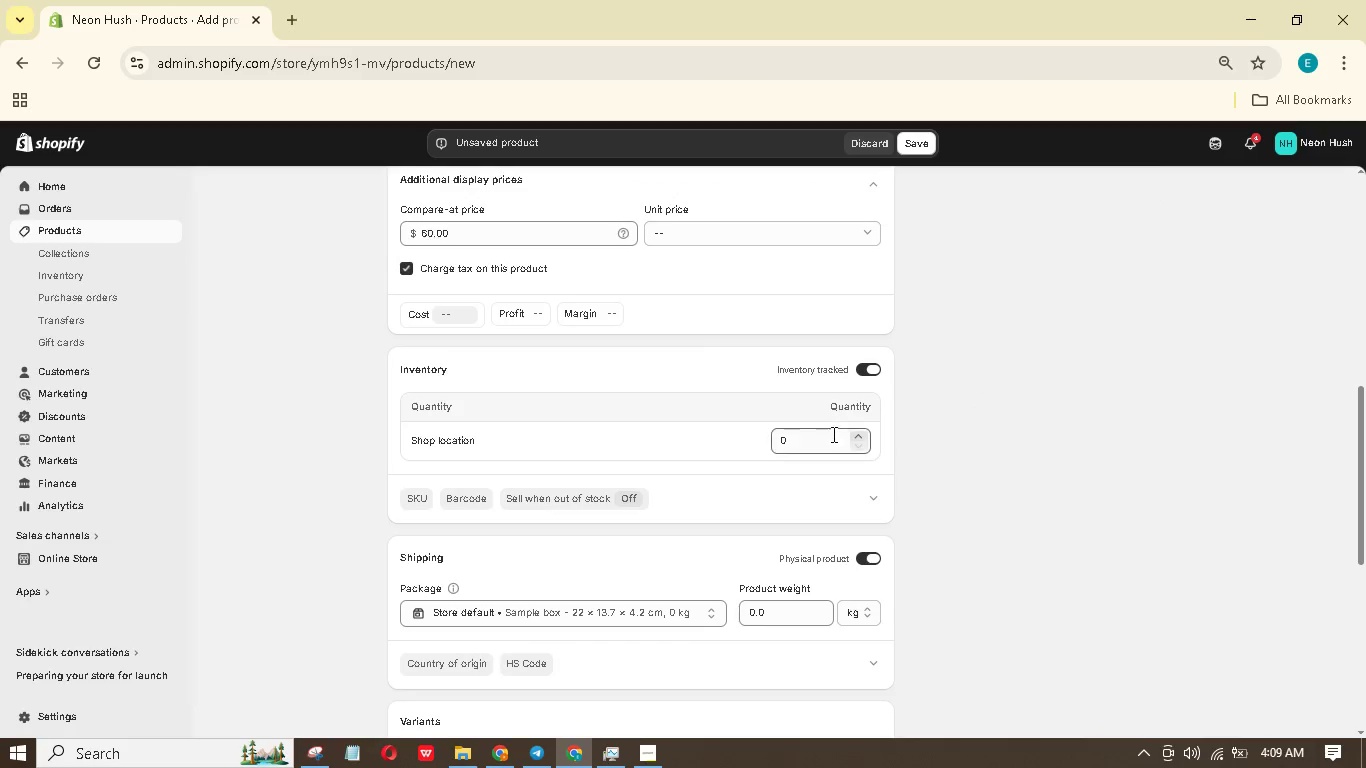 
left_click([832, 434])
 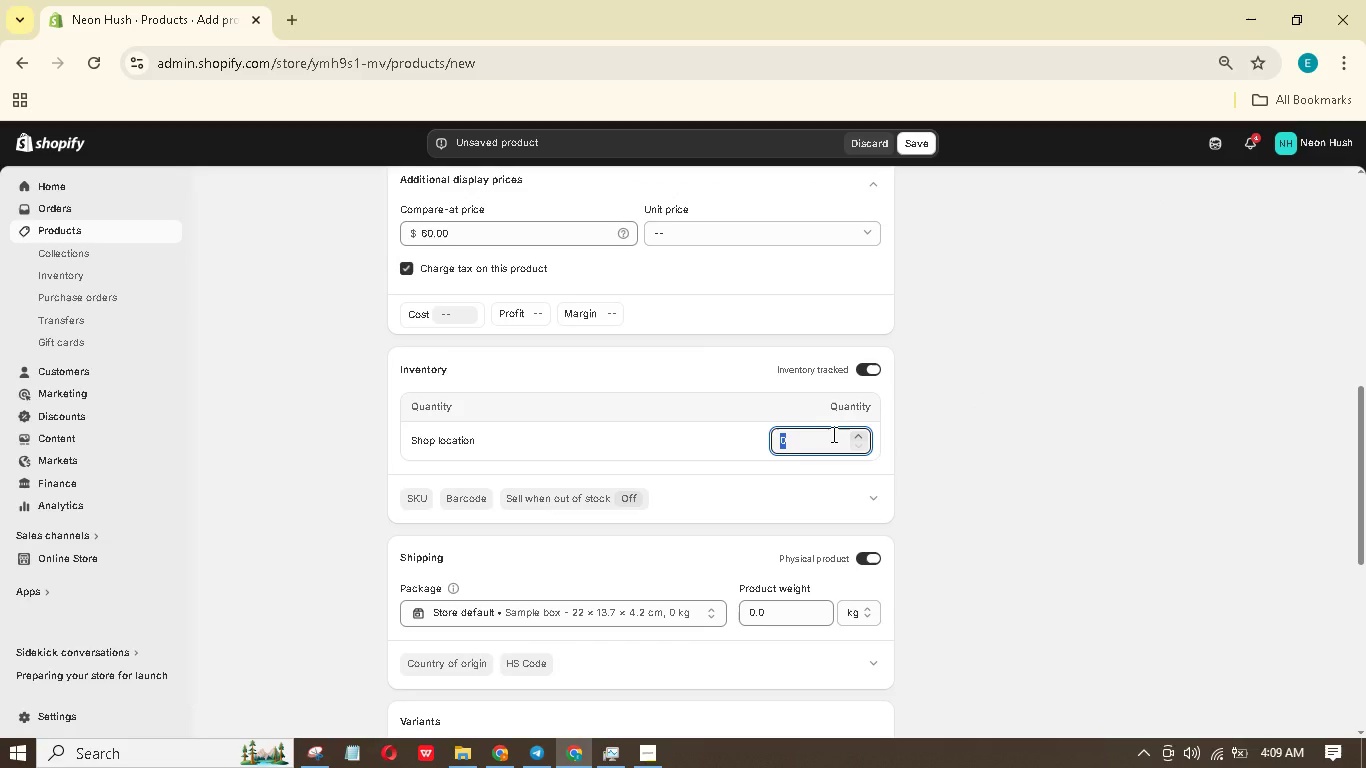 
key(Numpad5)
 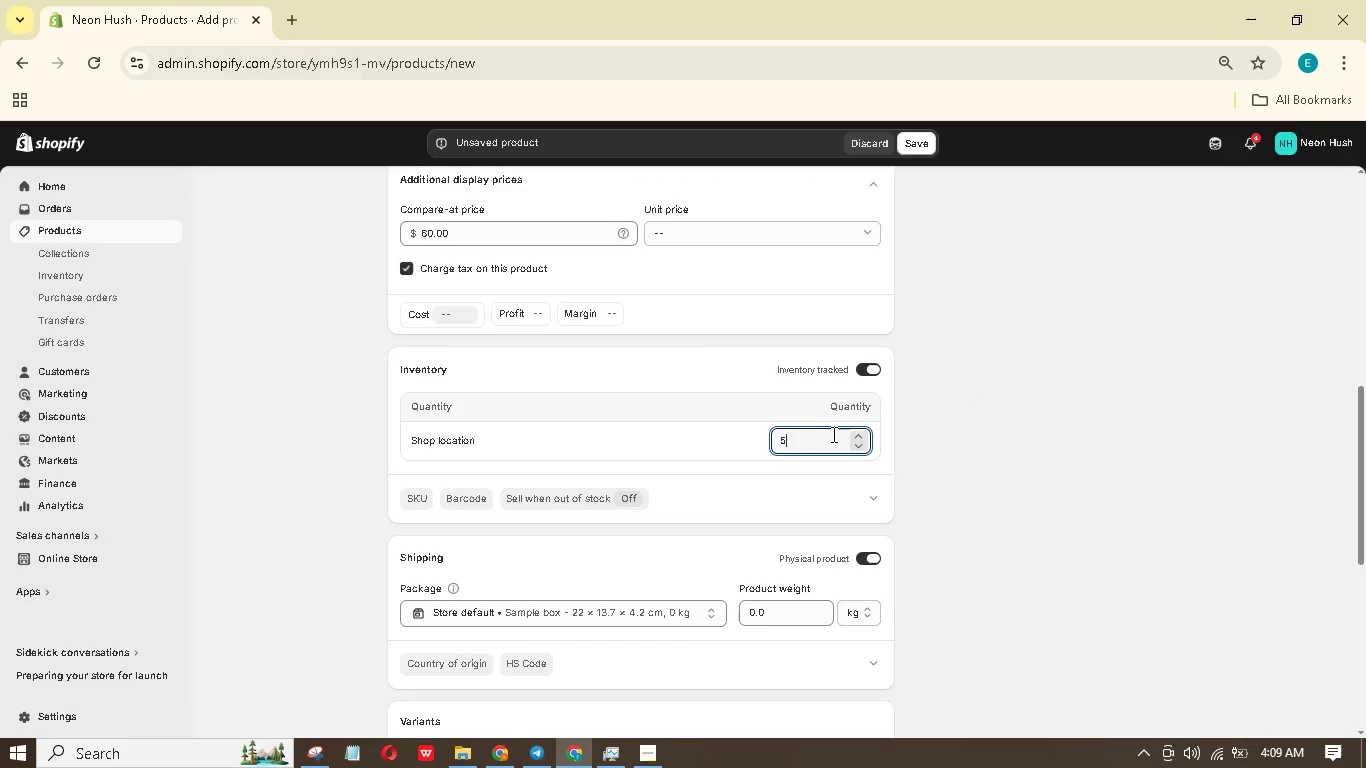 
key(Numpad0)
 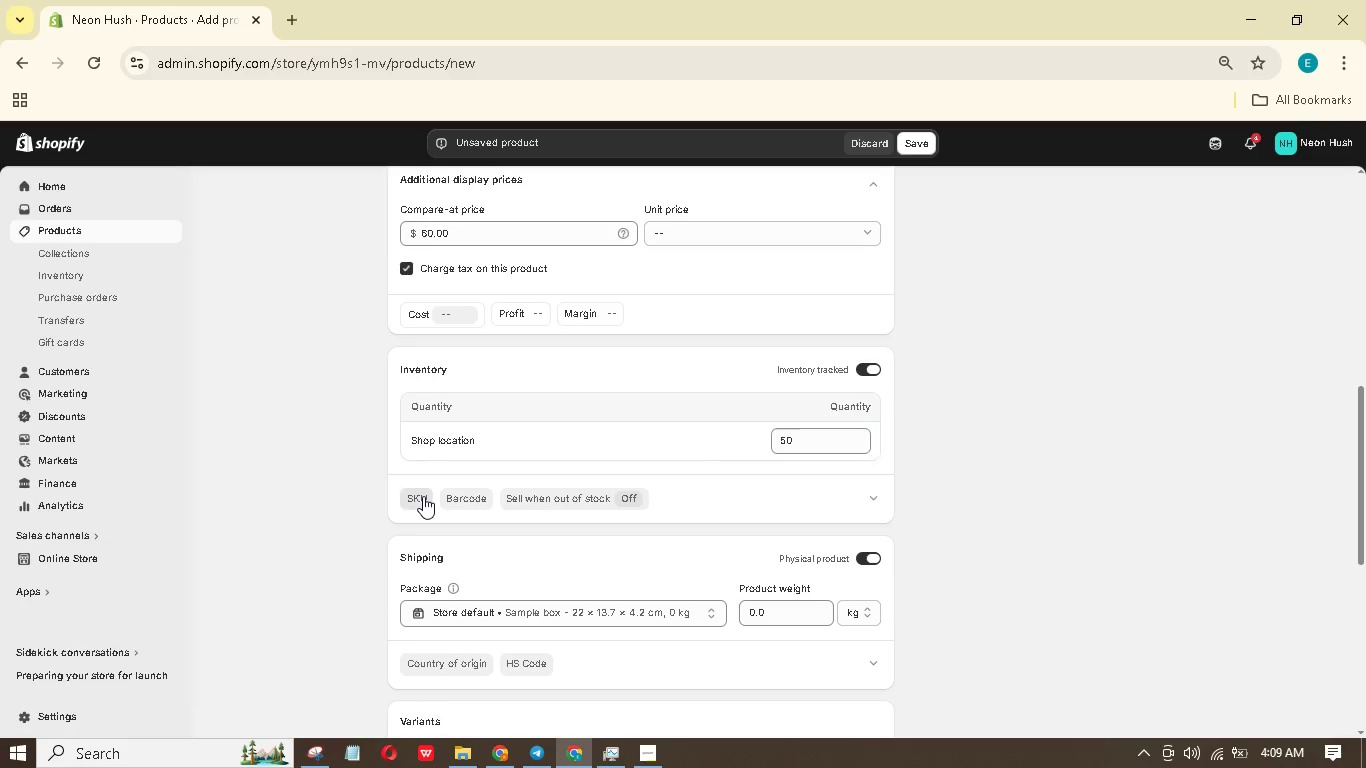 
type(NN-ACC-SIL)
 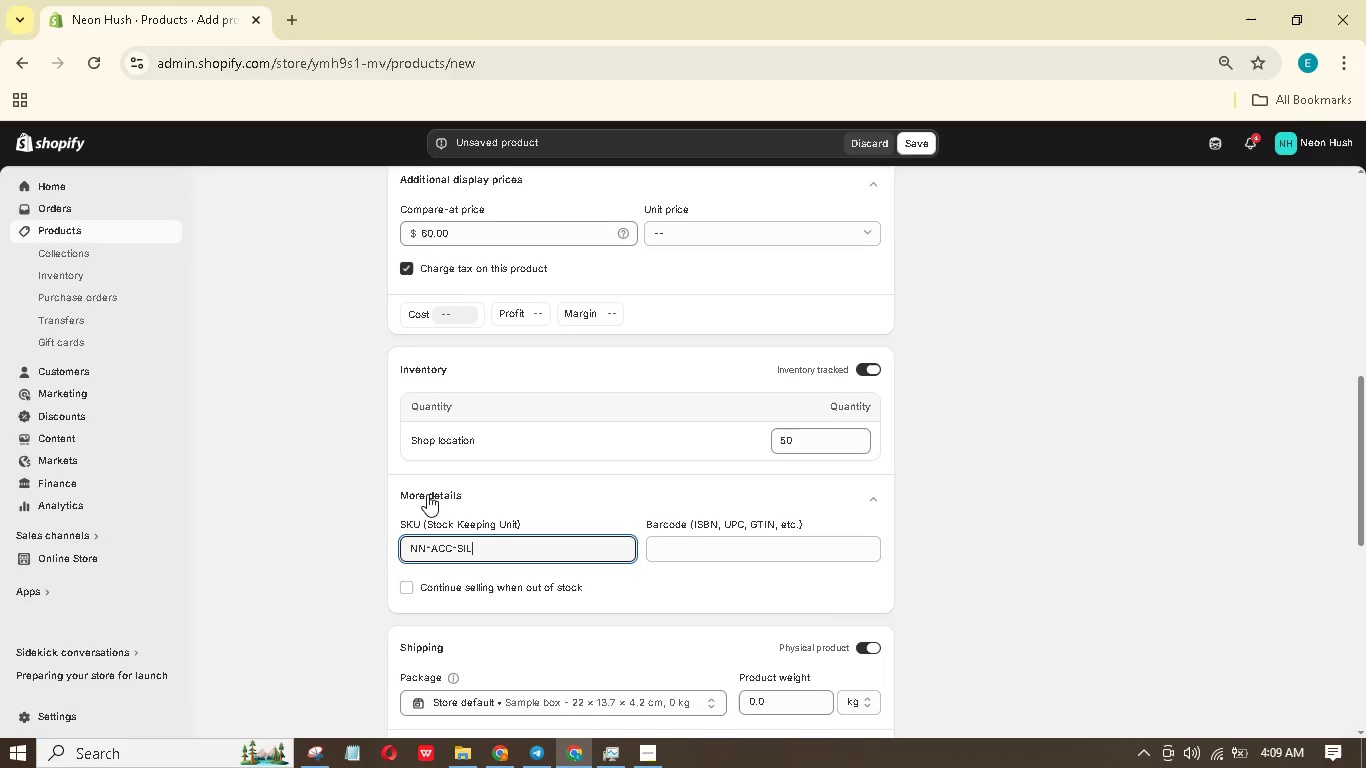 
scroll: coordinate [567, 616], scroll_direction: down, amount: 2.0
 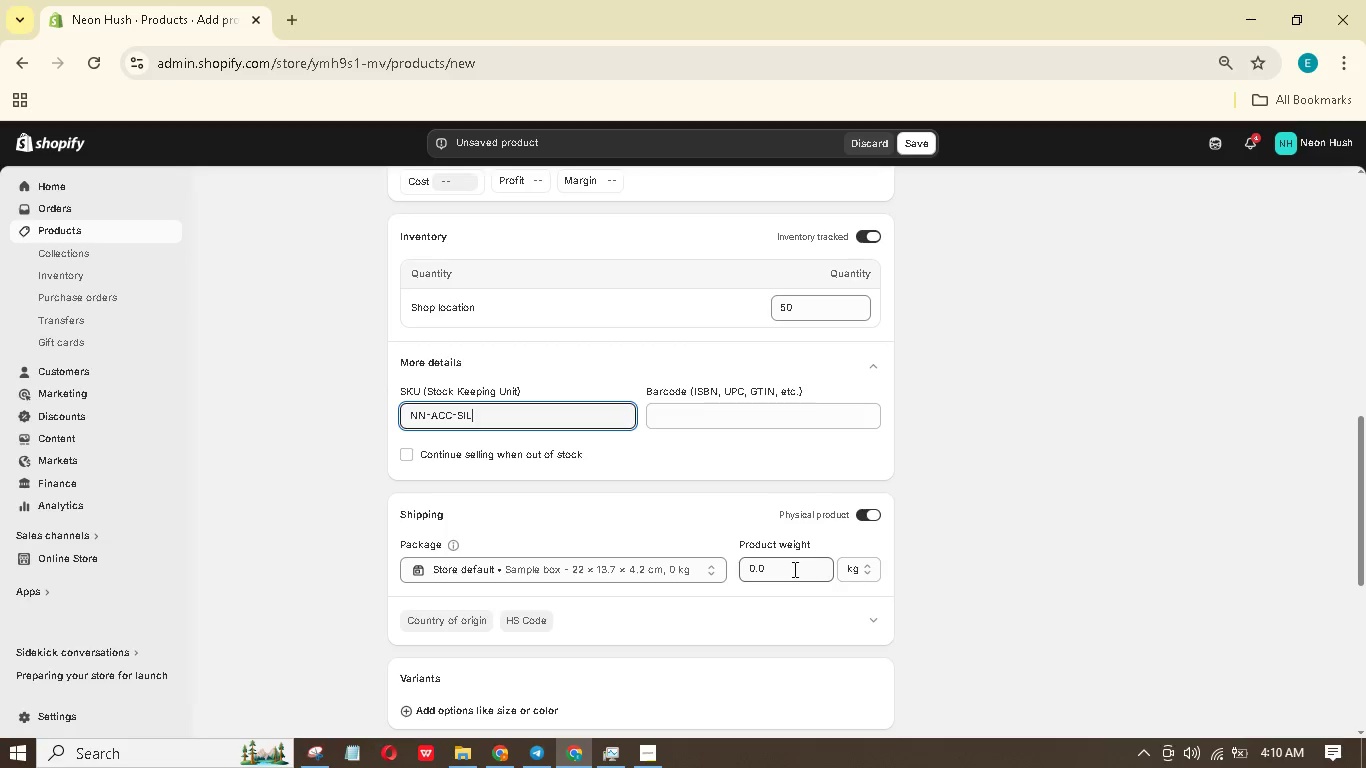 
left_click([792, 568])
 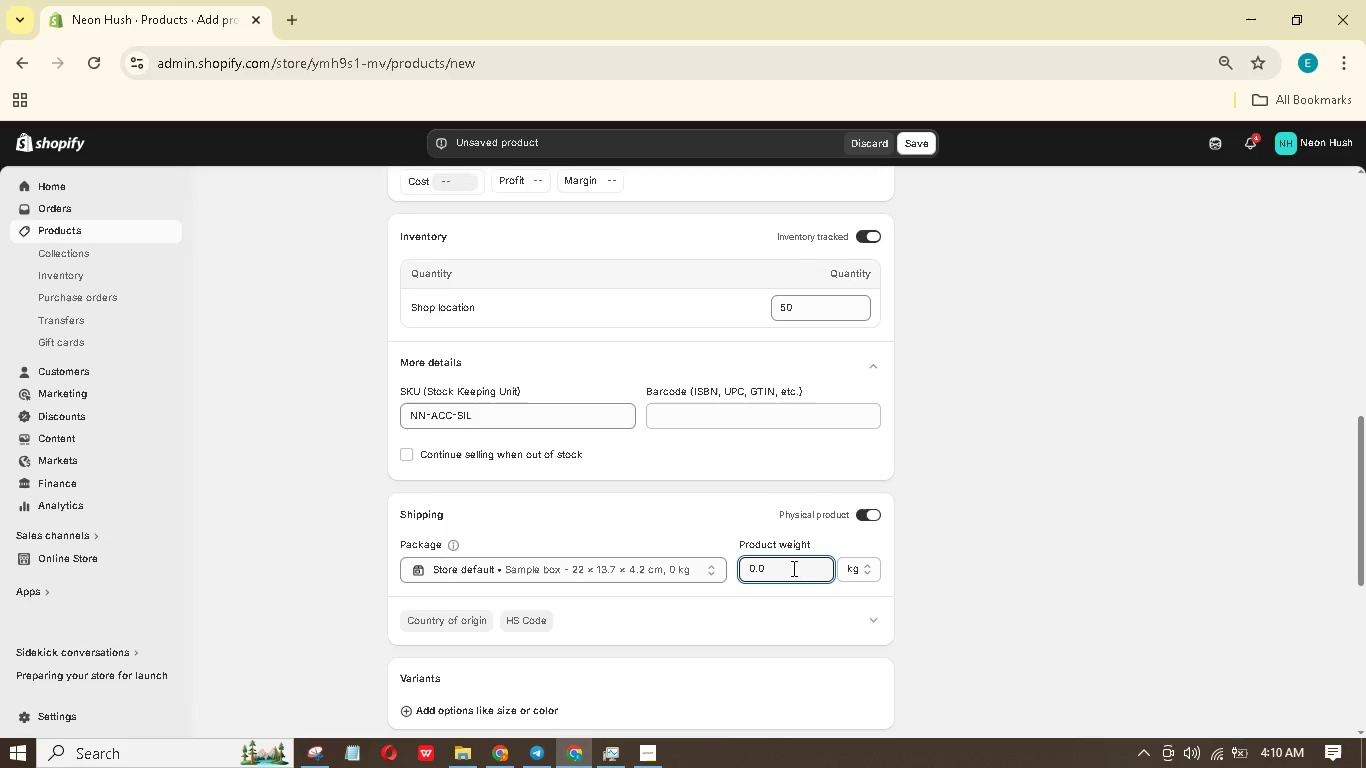 
key(Backspace)
 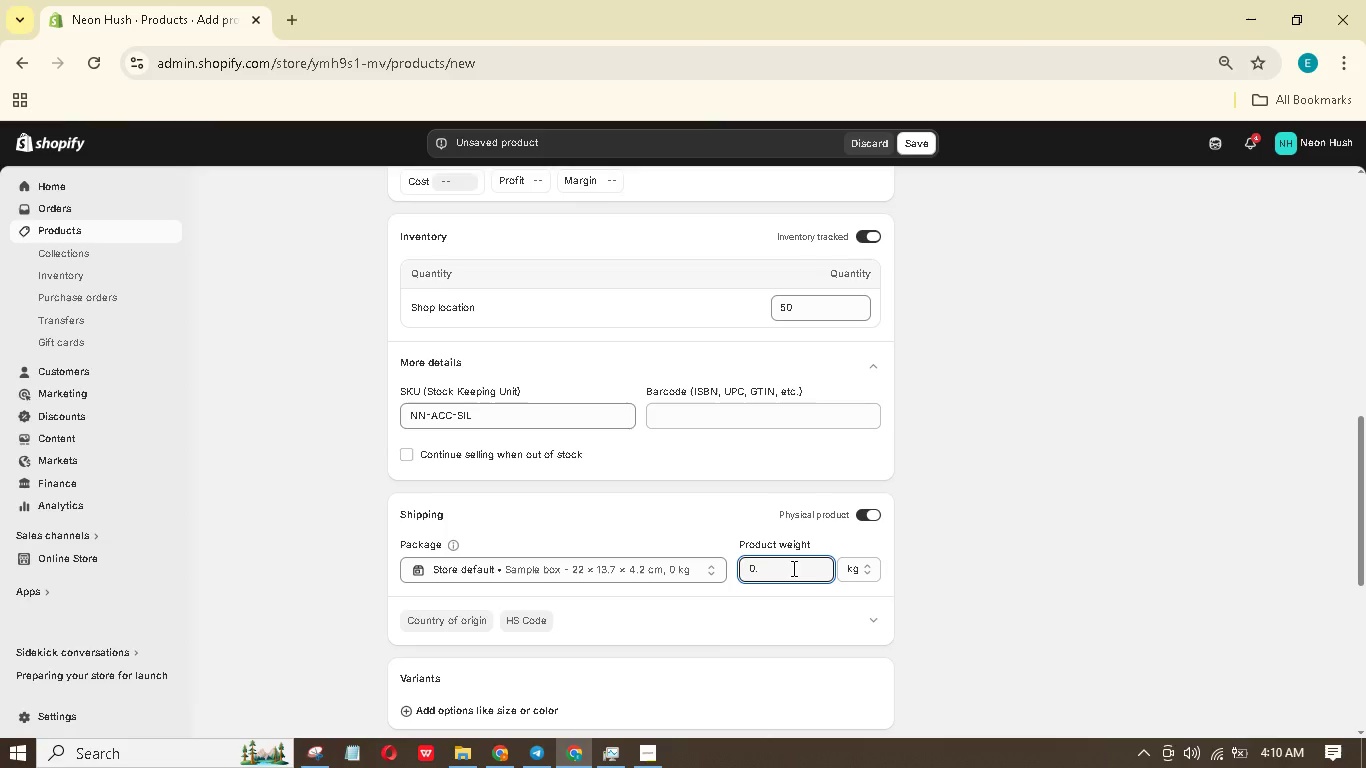 
key(Numpad1)
 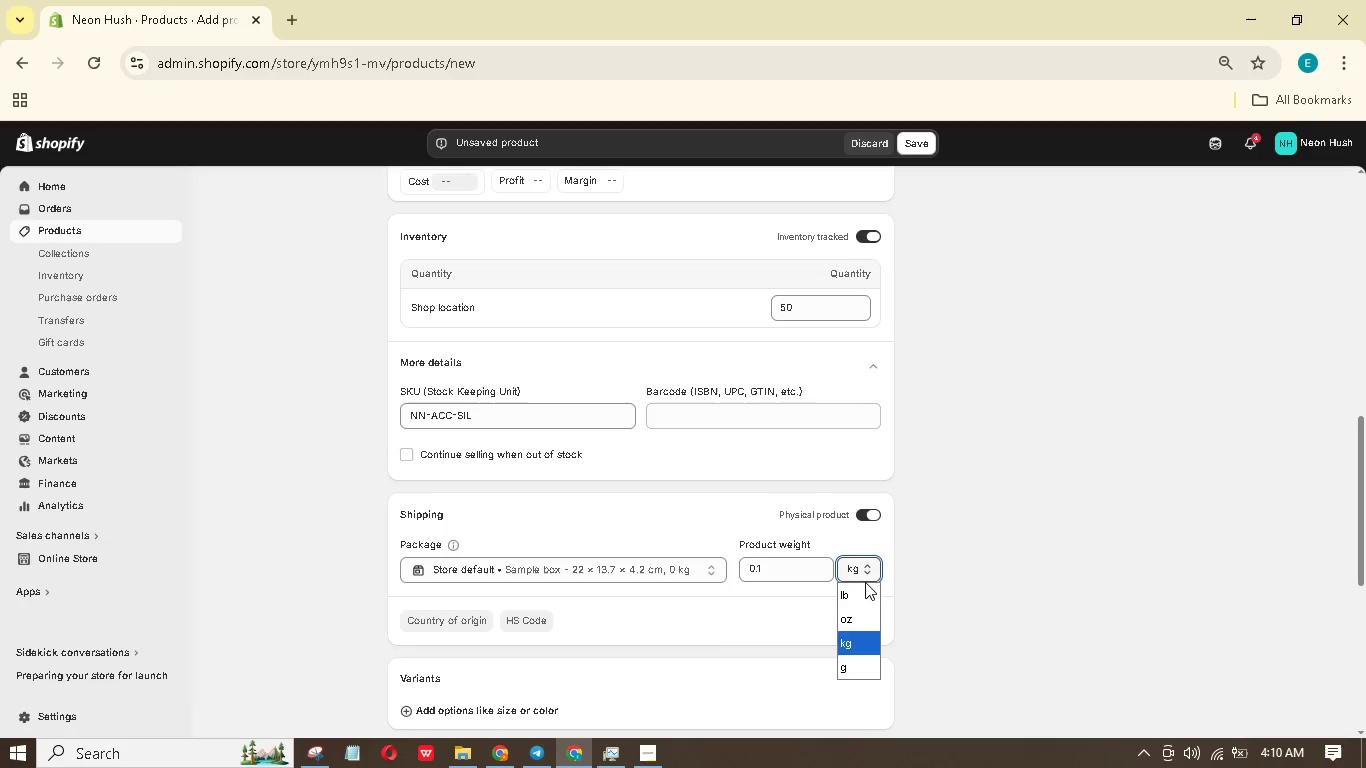 
left_click([846, 616])
 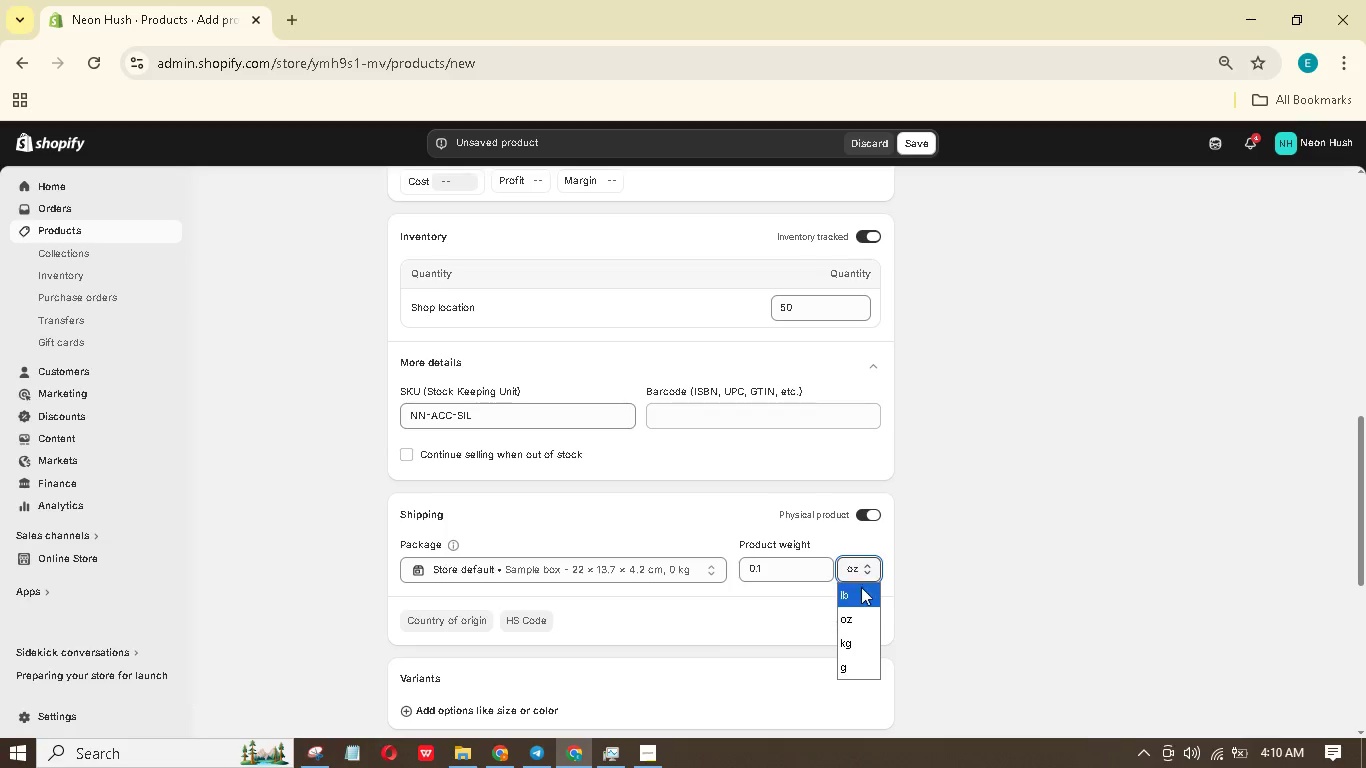 
left_click([861, 590])
 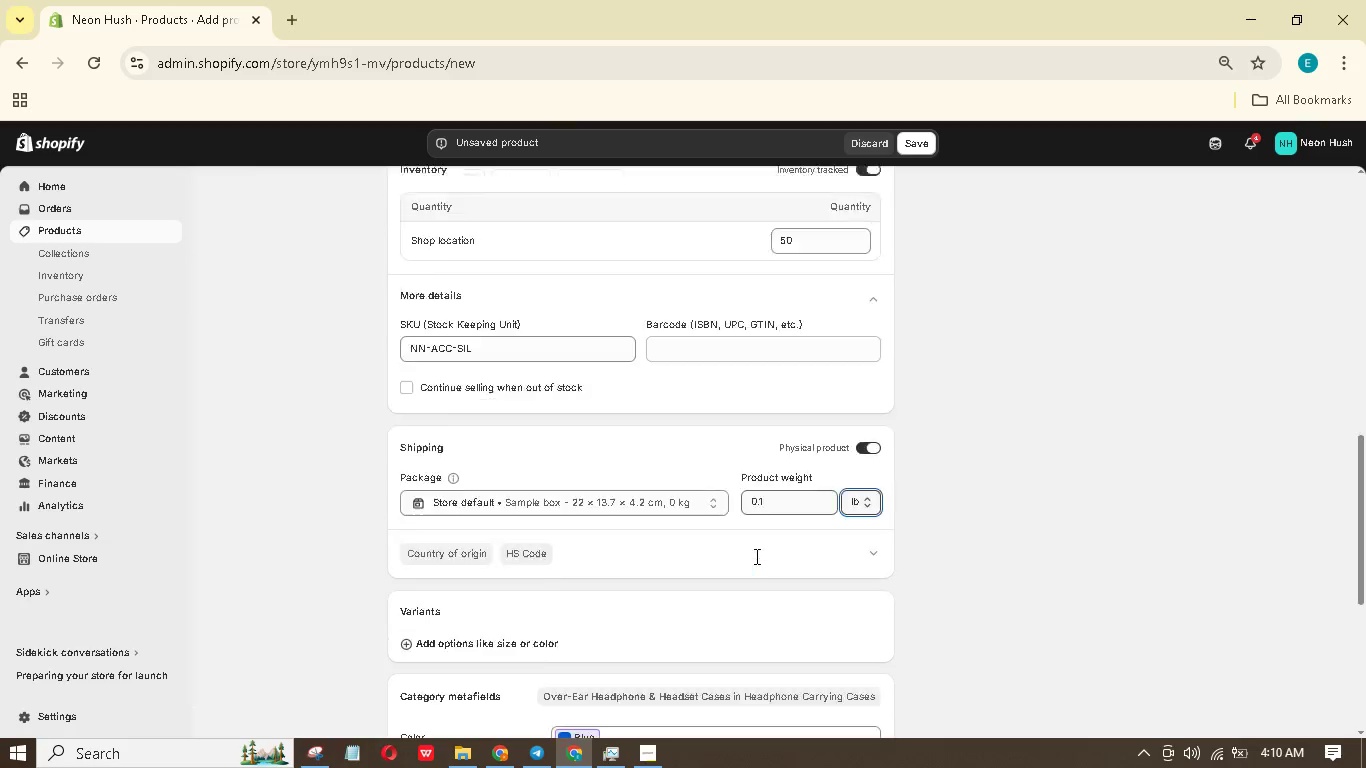 
scroll: coordinate [755, 556], scroll_direction: up, amount: 1.0
 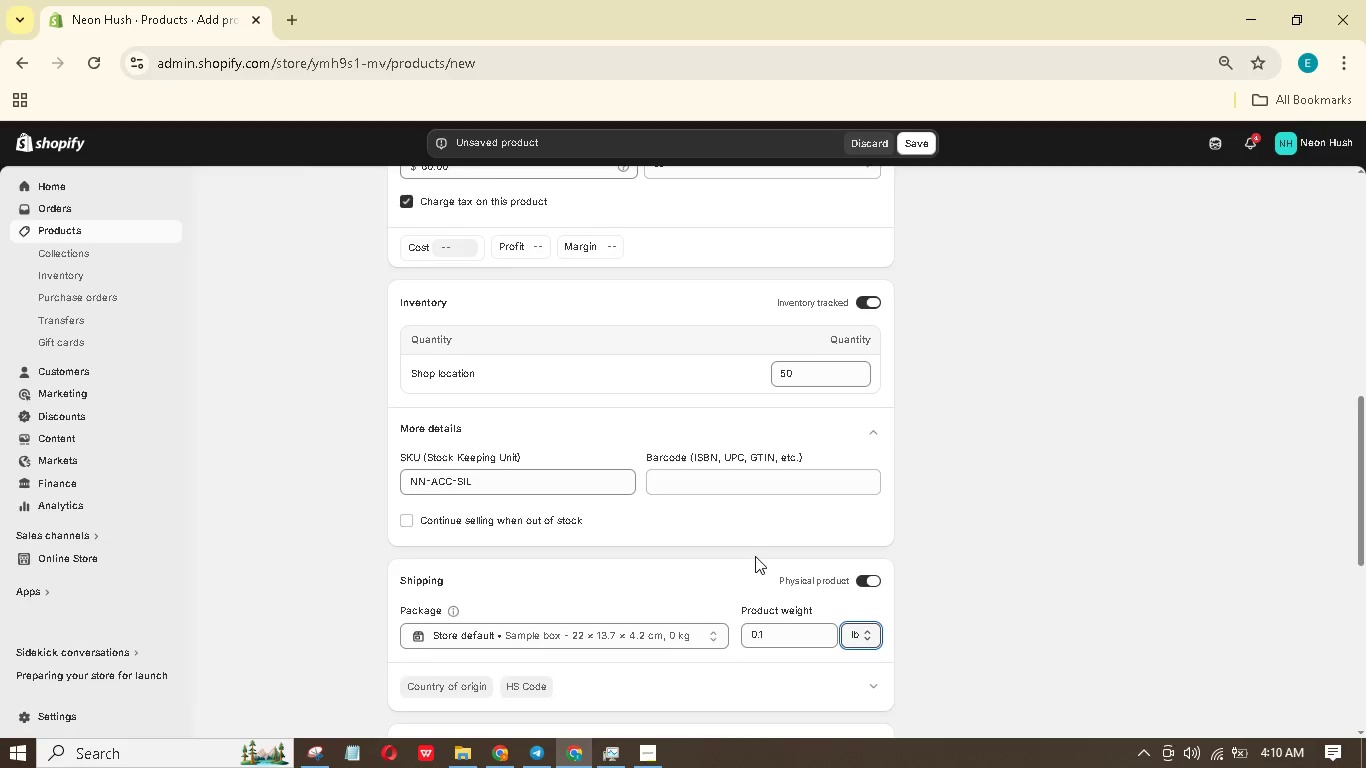 
scroll: coordinate [755, 556], scroll_direction: none, amount: 0.0
 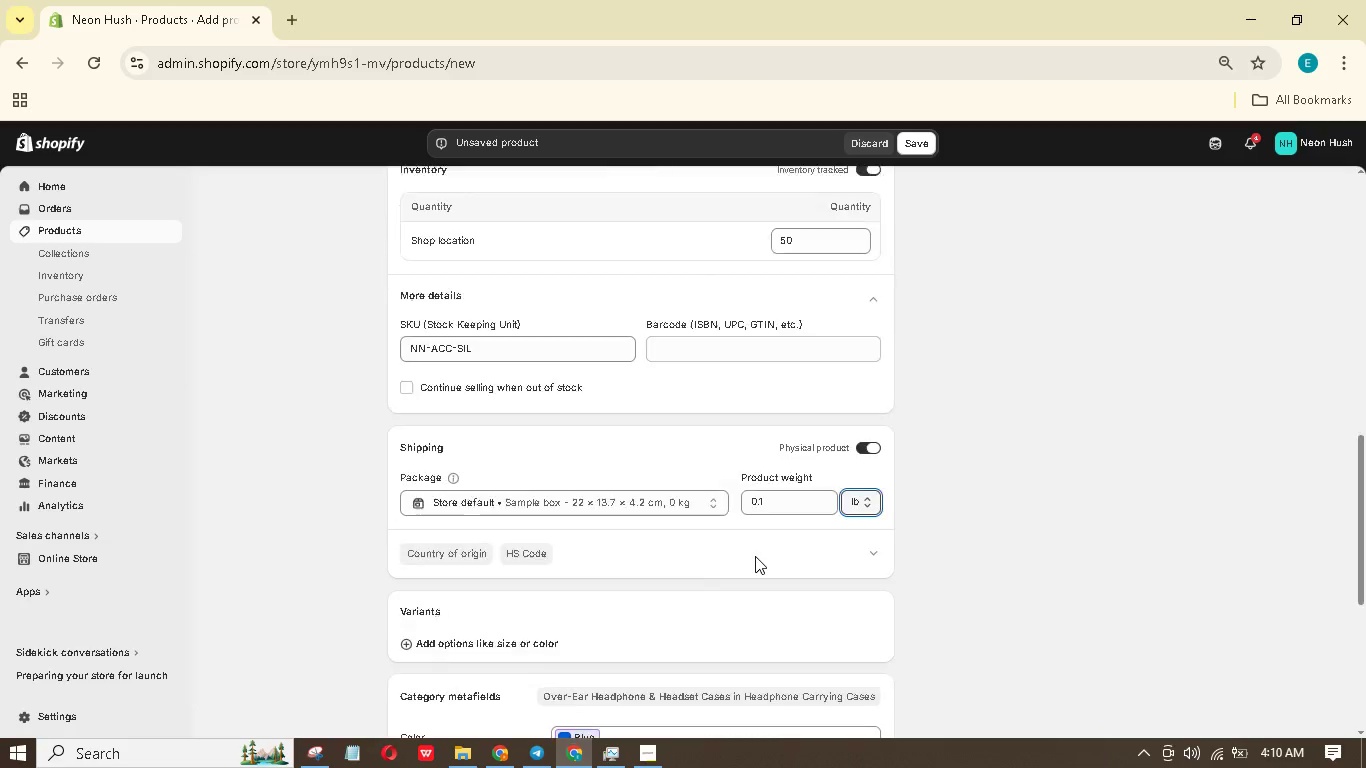 
left_click([863, 528])
 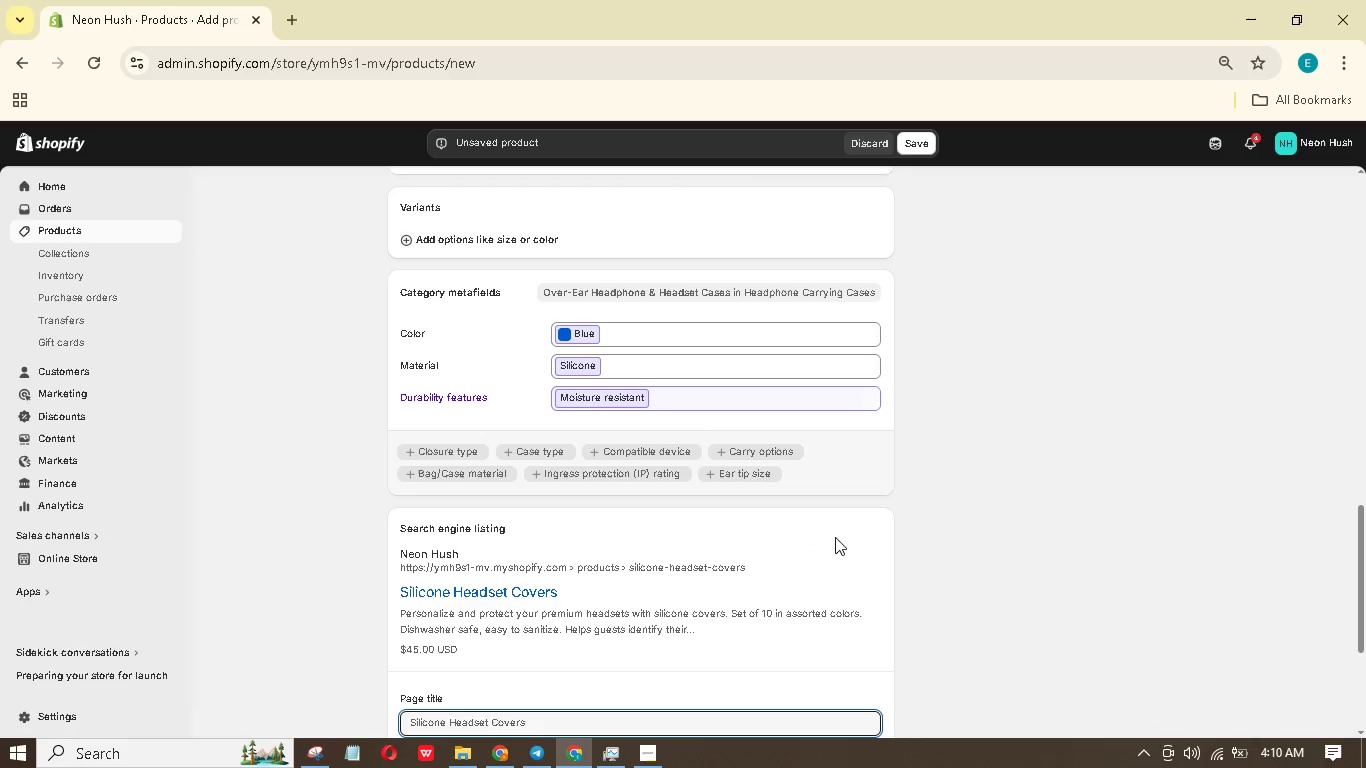 
scroll: coordinate [755, 556], scroll_direction: down, amount: 10.0
 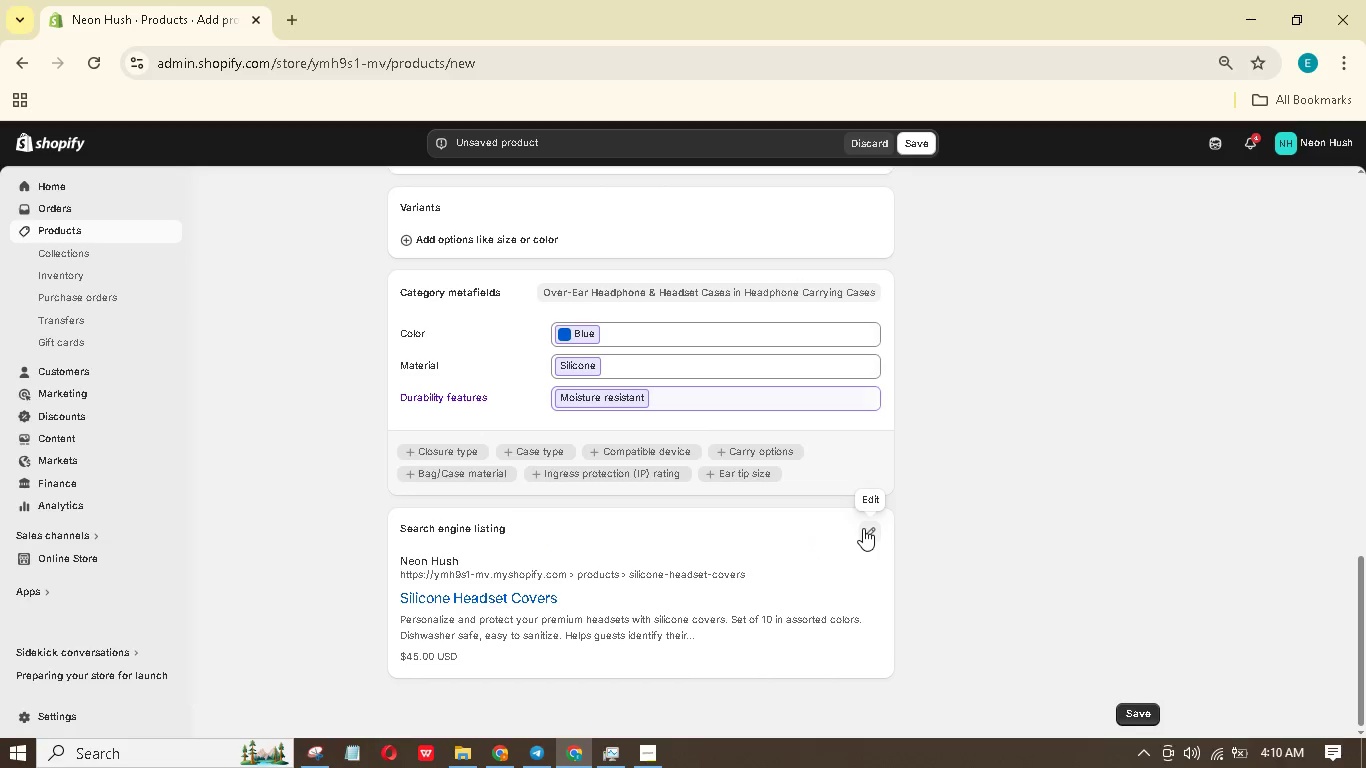 
wait(5.84)
 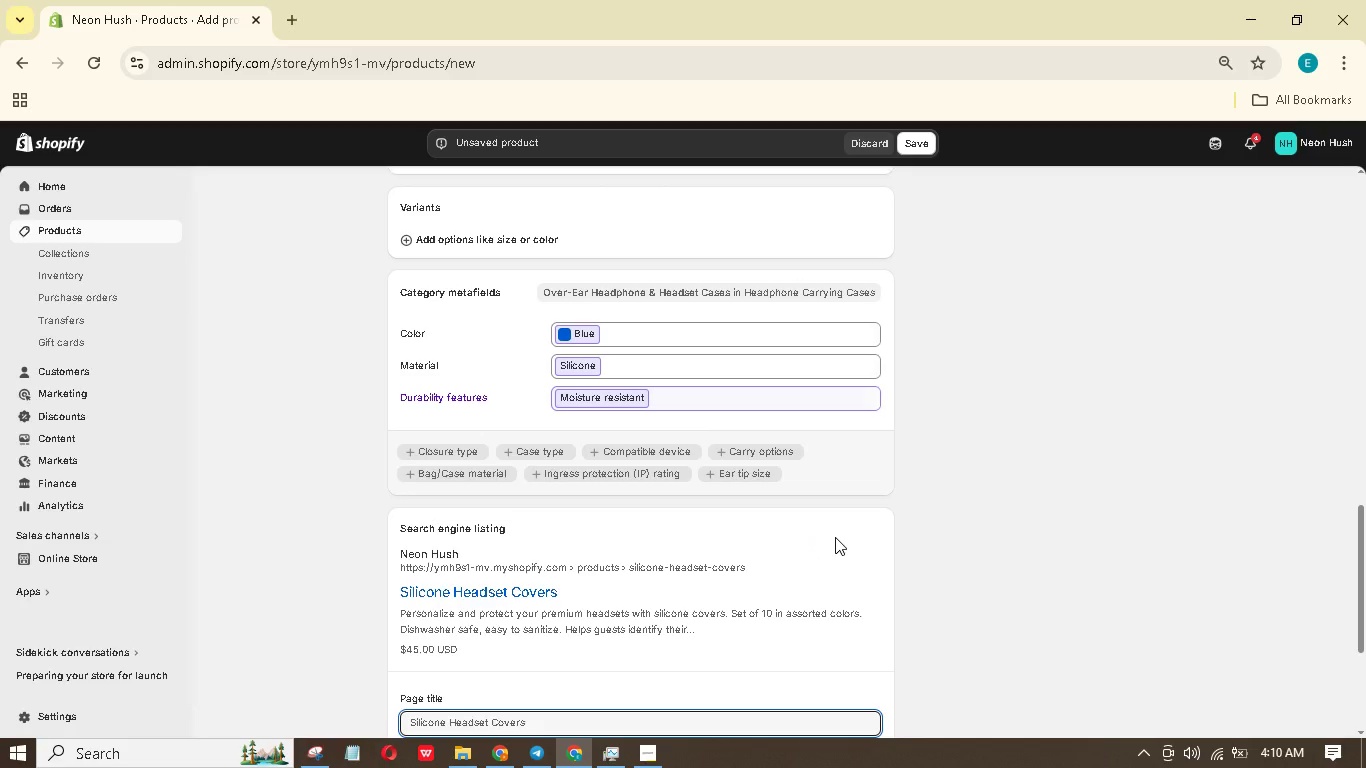 
scroll: coordinate [586, 371], scroll_direction: down, amount: 5.0
 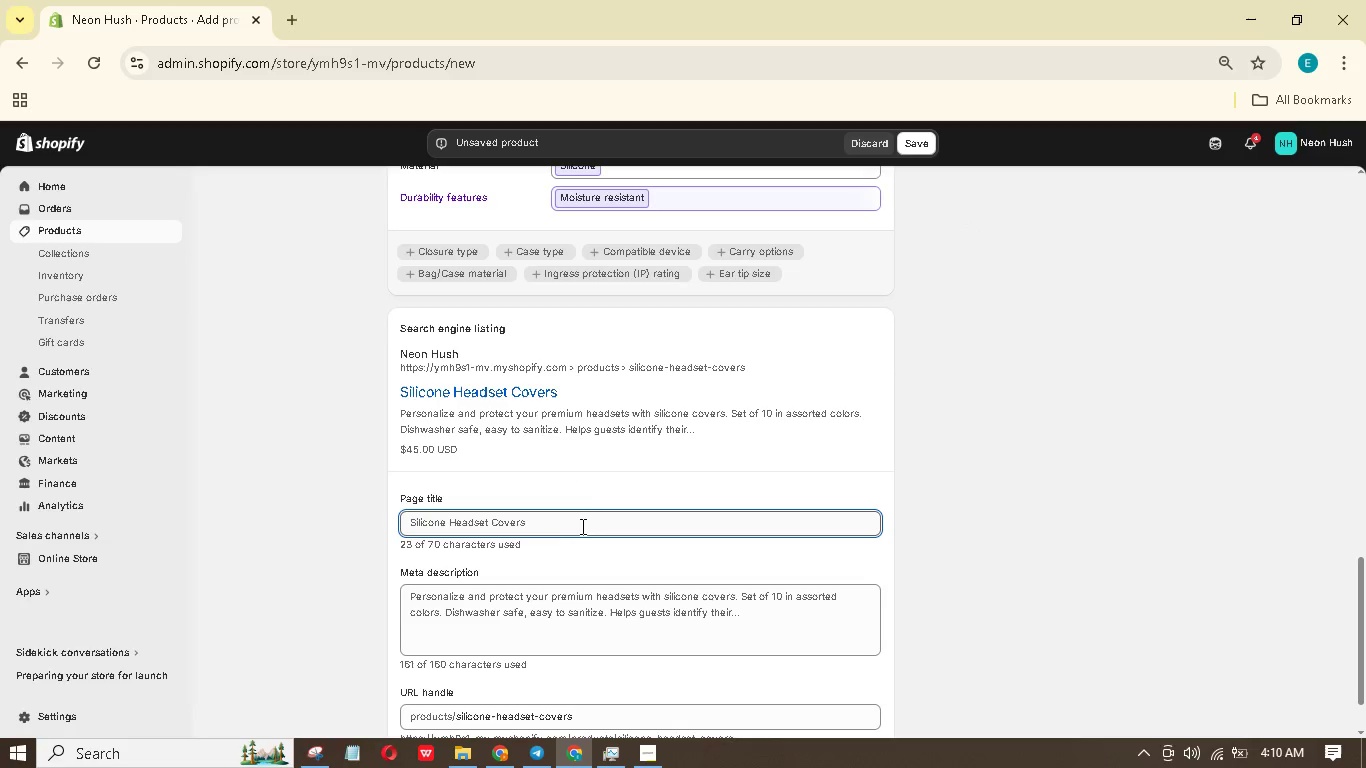 
left_click_drag(start_coordinate=[581, 519], to_coordinate=[587, 519])
 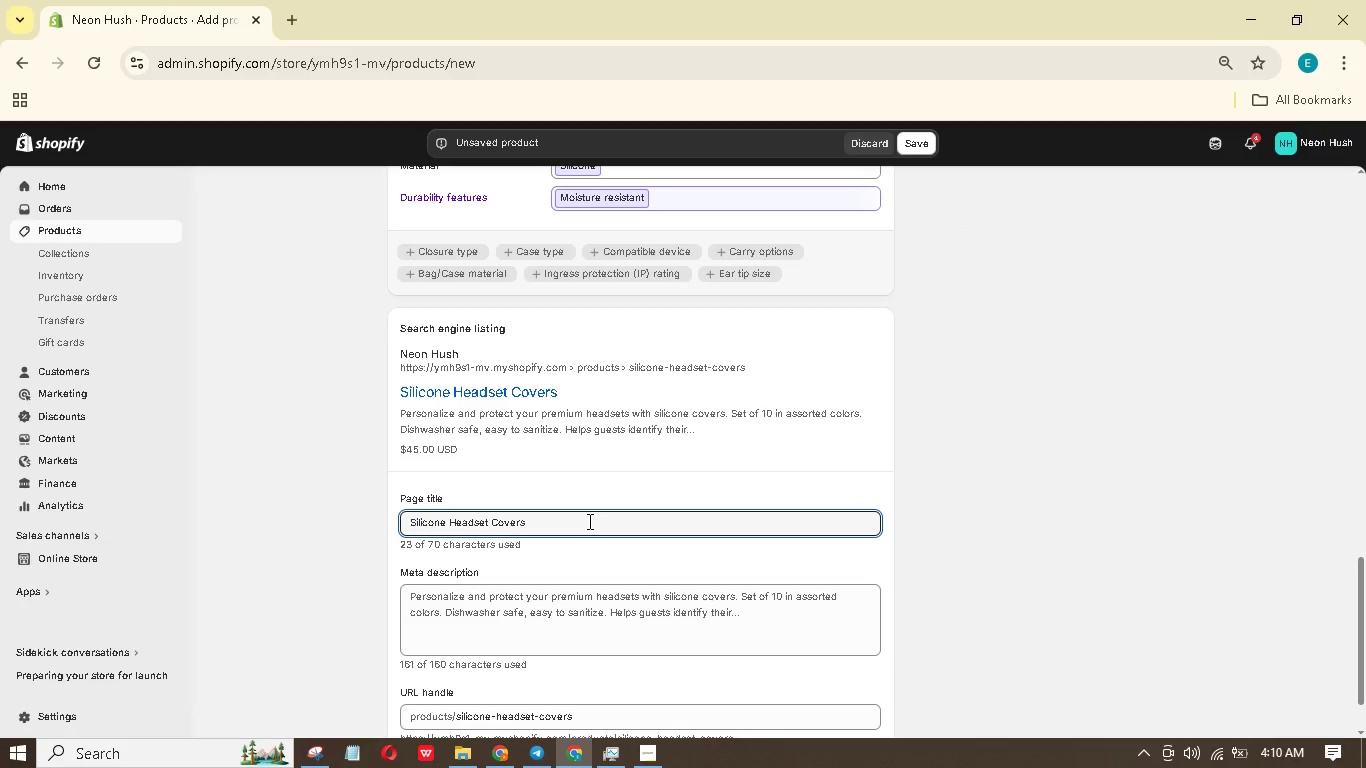 
type( | premium set of 4)
 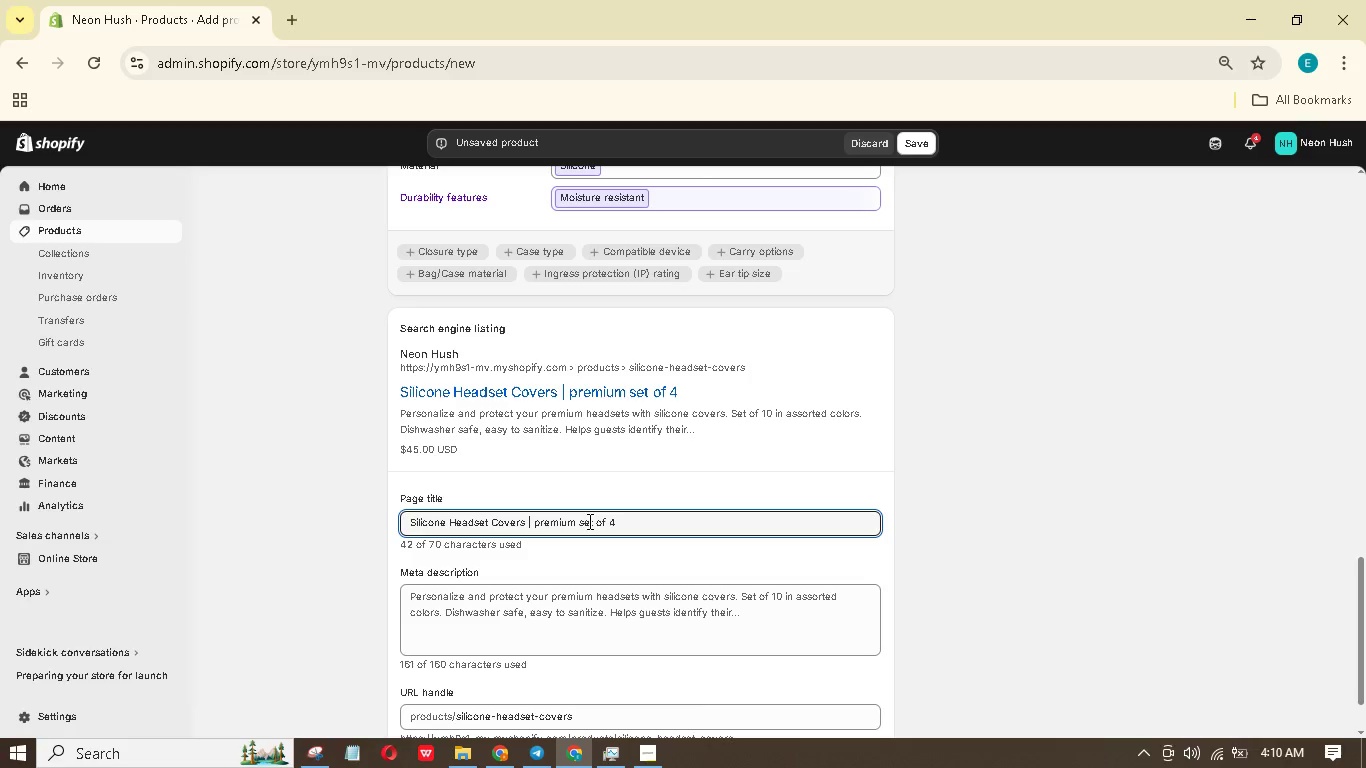 
scroll: coordinate [587, 522], scroll_direction: down, amount: 2.0
 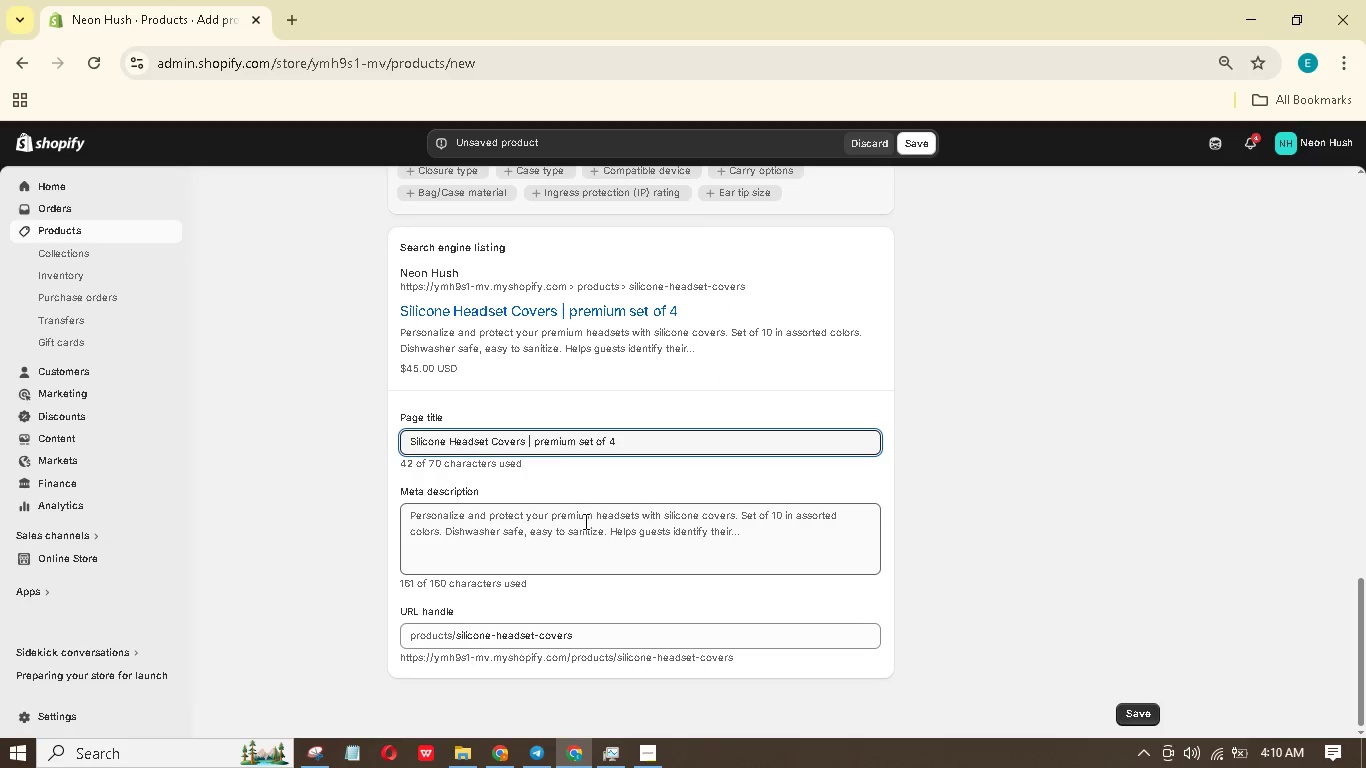 
left_click([584, 521])
 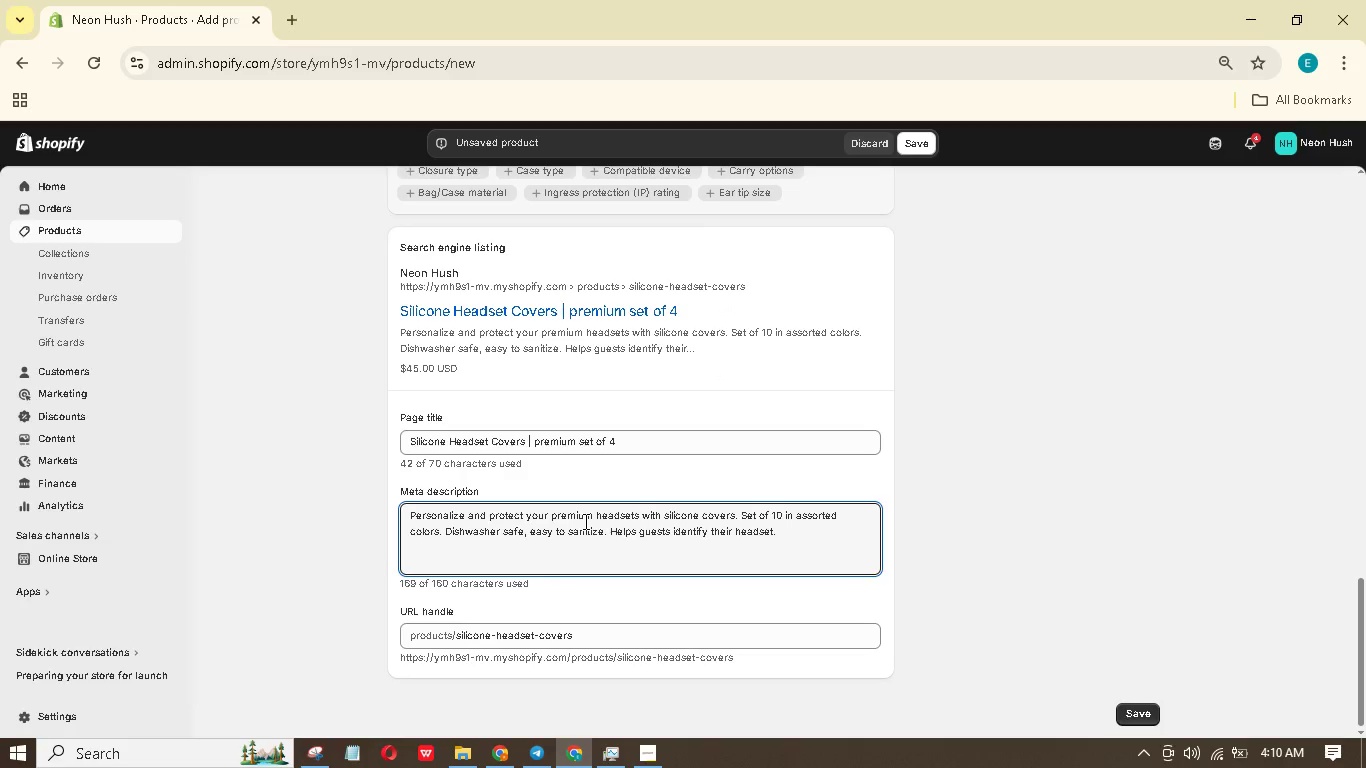 
key(Control+A)
 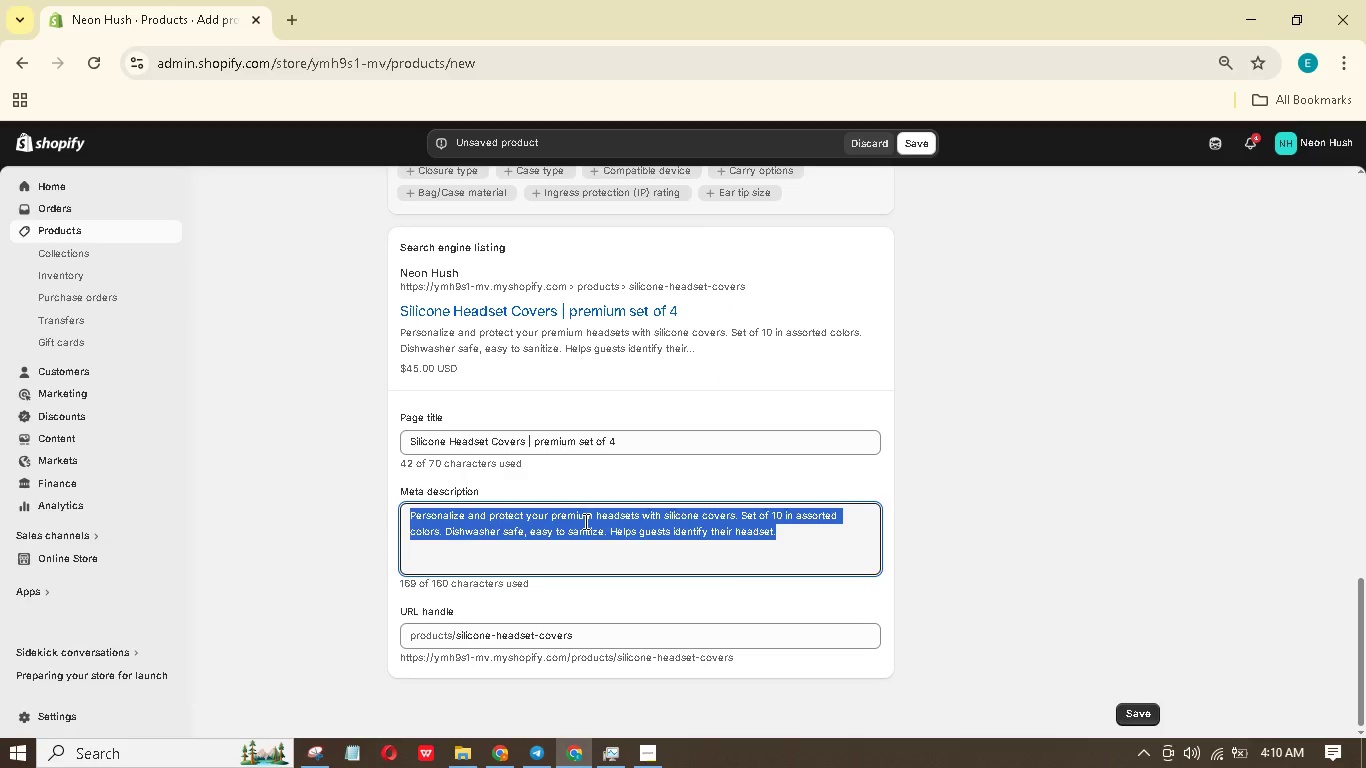 
key(Backspace)
 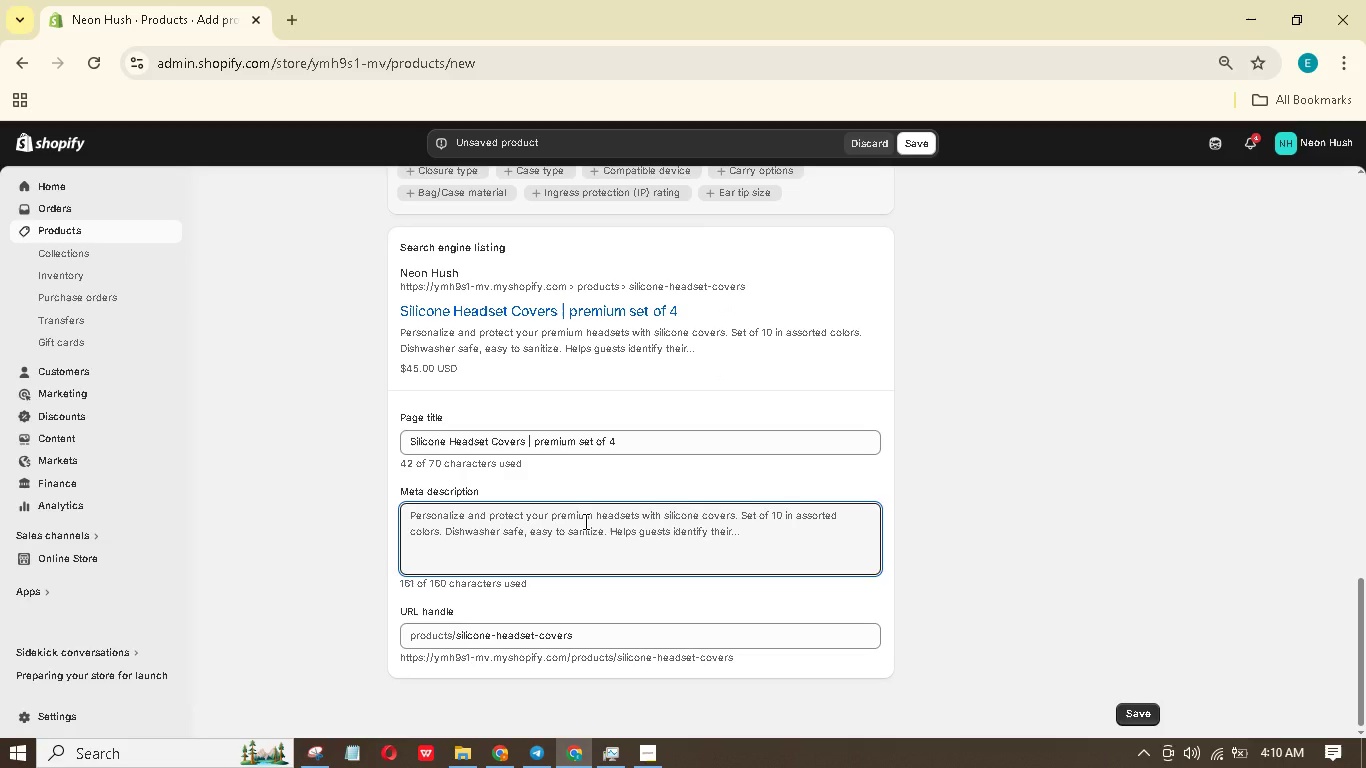 
type($ colorfiull)
key(Backspace)
 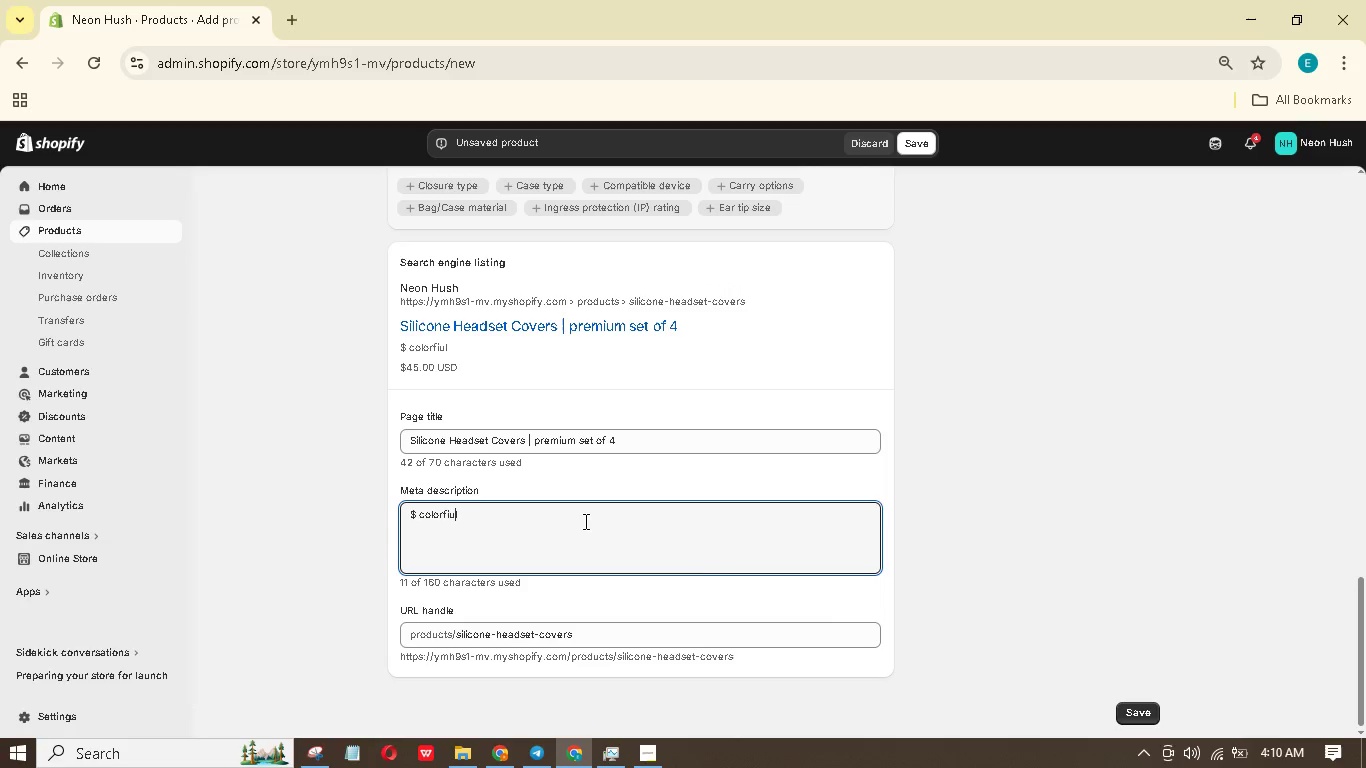 
hold_key(key=ArrowLeft, duration=0.94)
 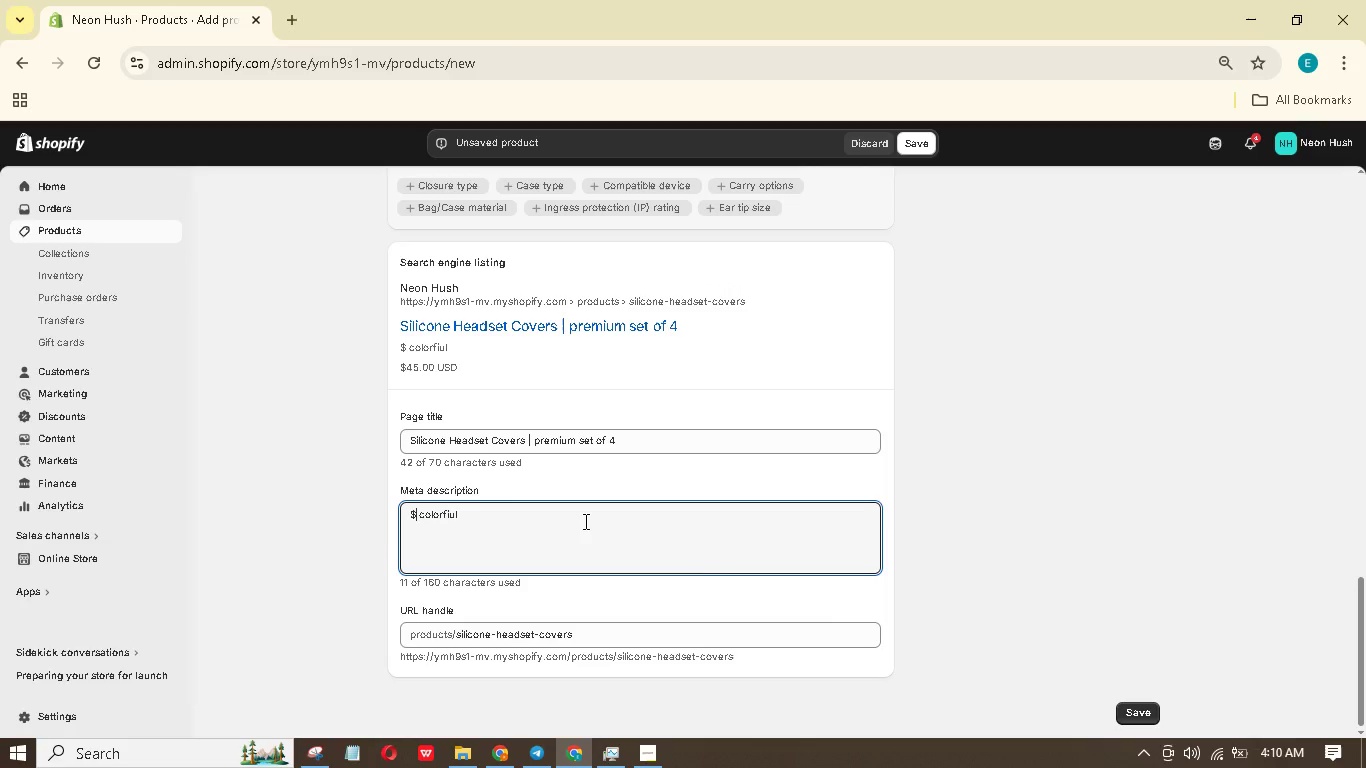 
key(ArrowRight)
 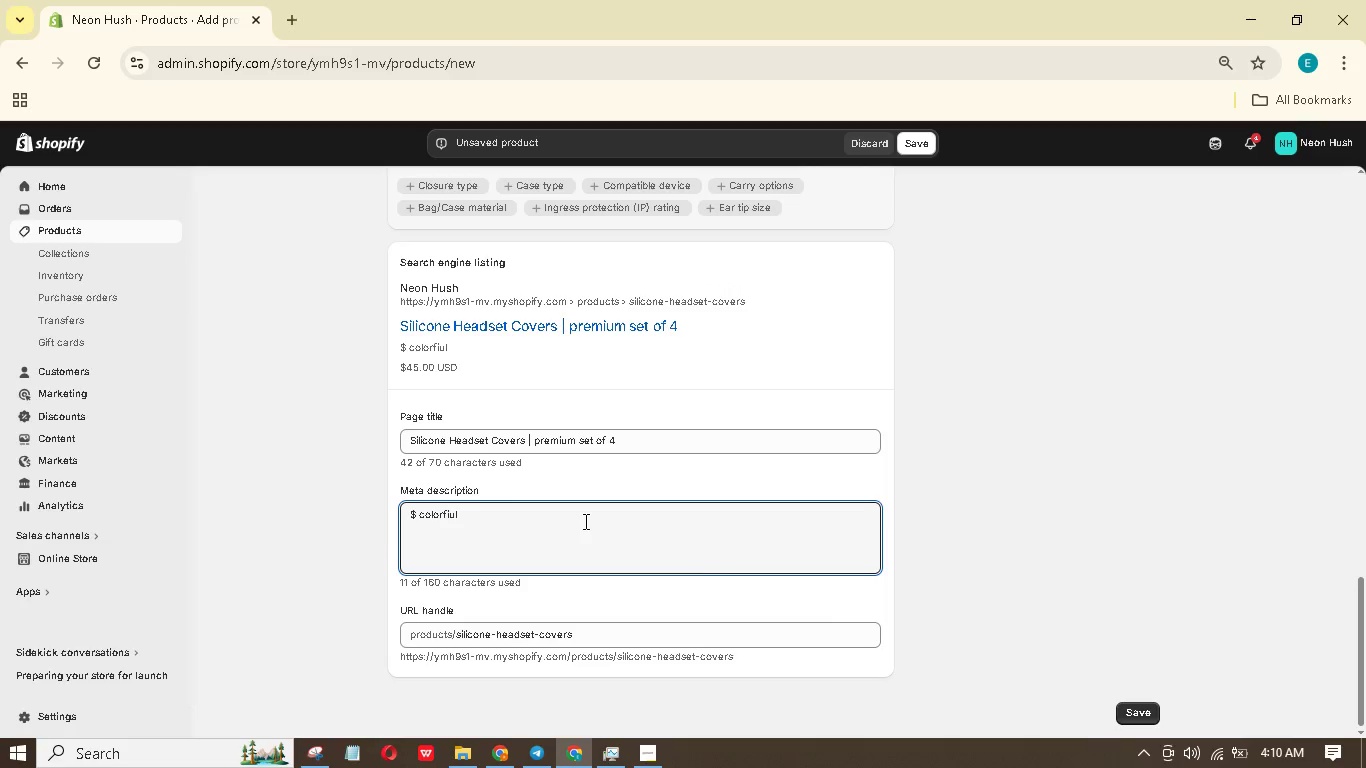 
key(Backspace)
type(4 silicone covers for premium noise-canceling headsets, easy to clean, personi)
key(Backspace)
type(alized  for evnts. Protect our rental gear. shop now.)
 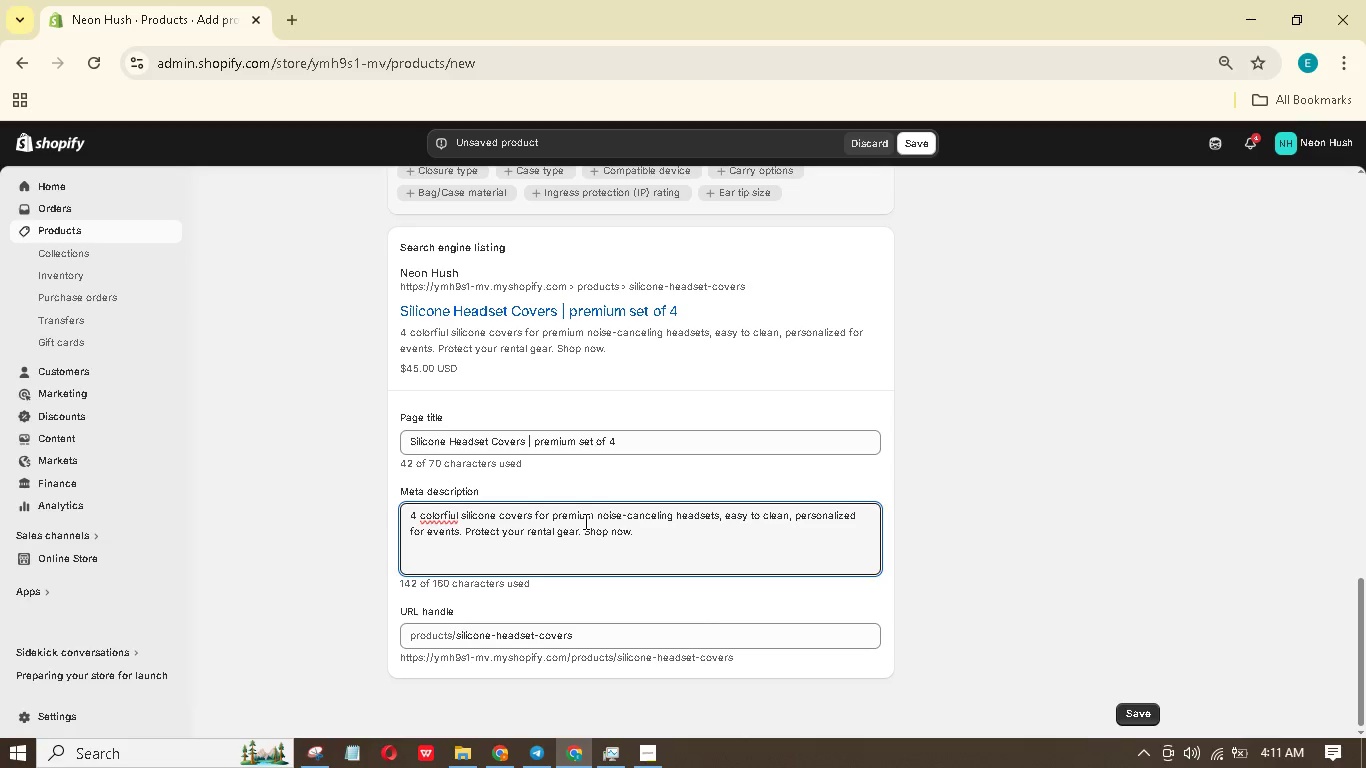 
hold_key(key=ArrowRight, duration=0.84)
 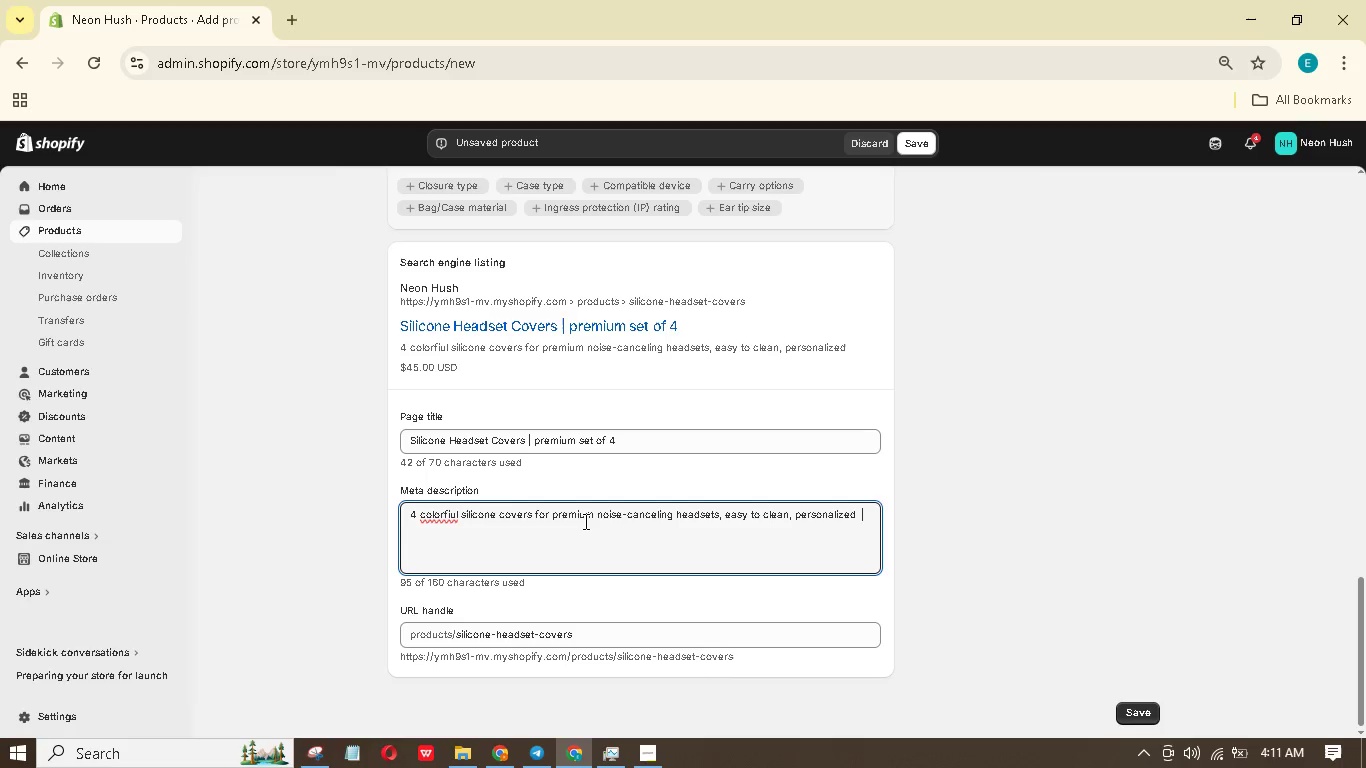 
wait(5.67)
 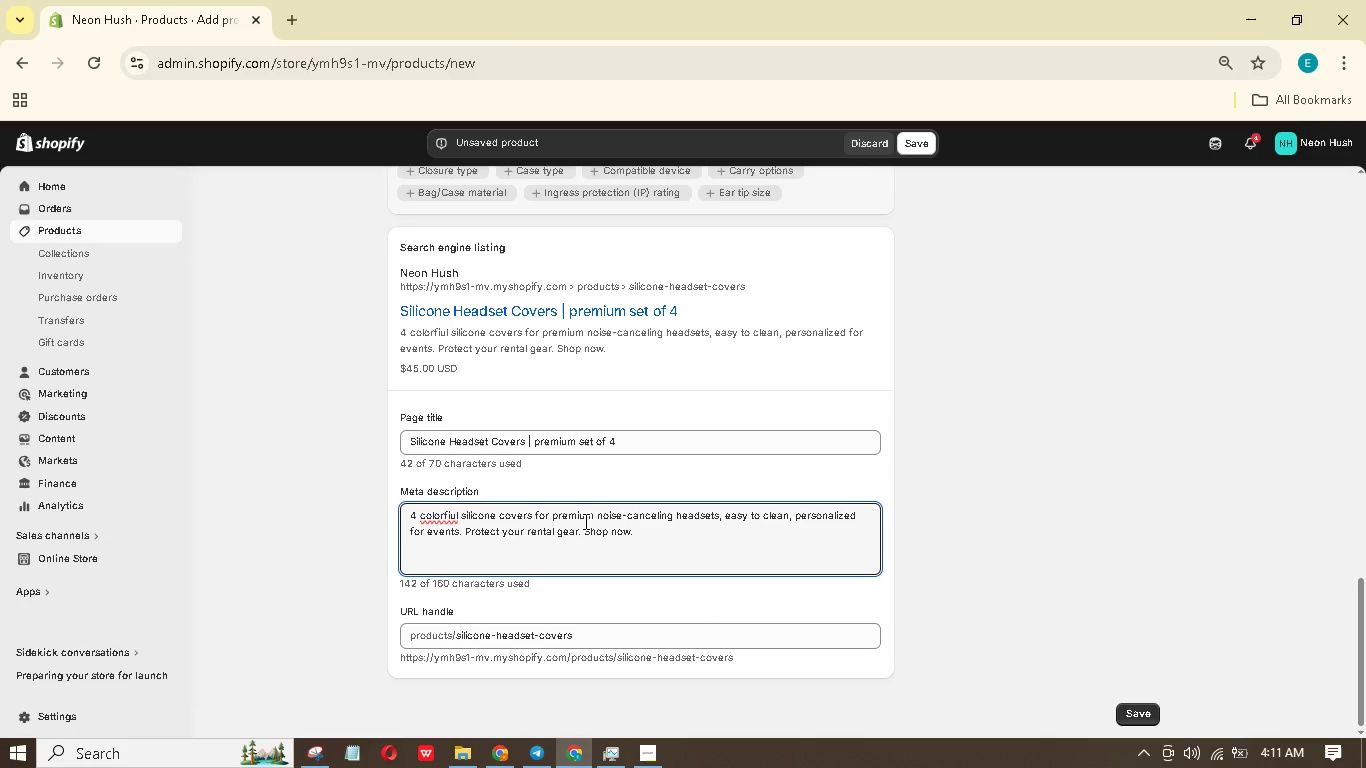 
key(Backspace)
 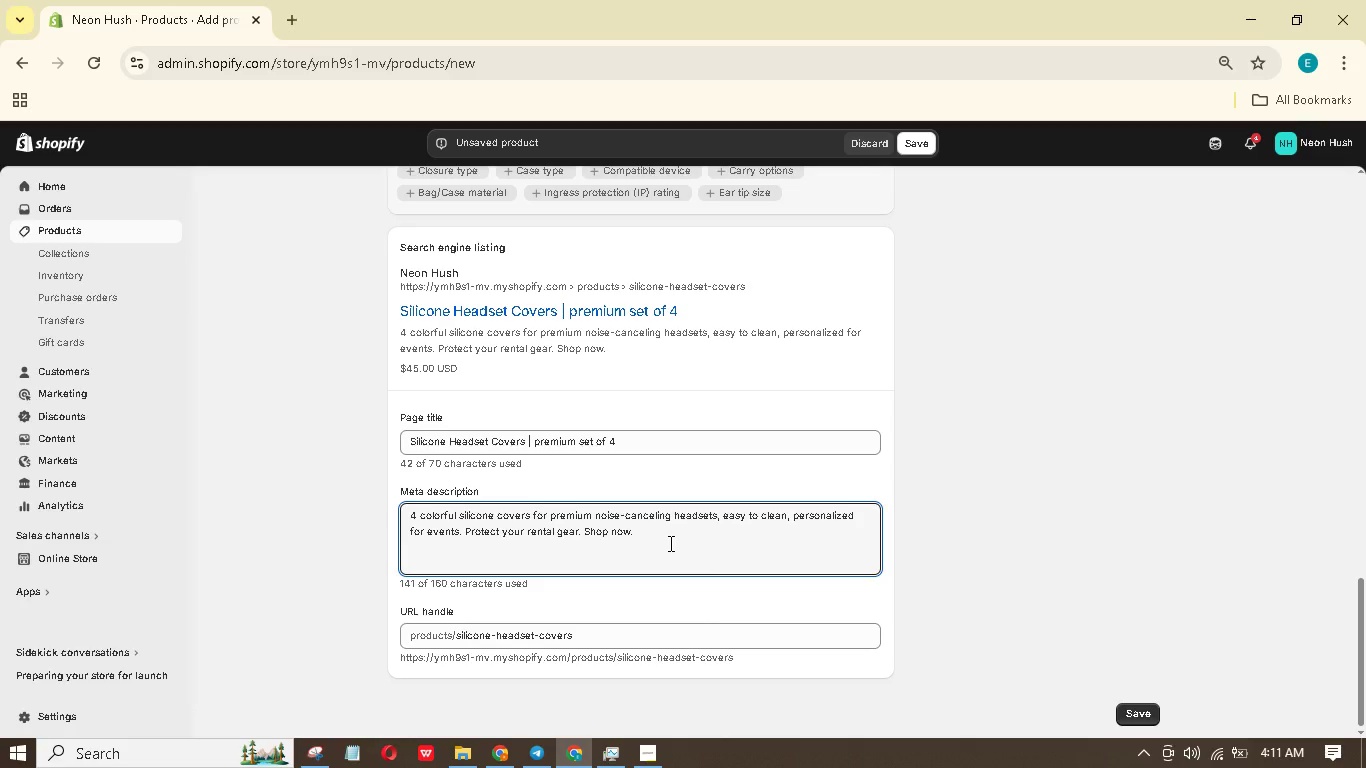 
scroll: coordinate [669, 536], scroll_direction: up, amount: 5.0
 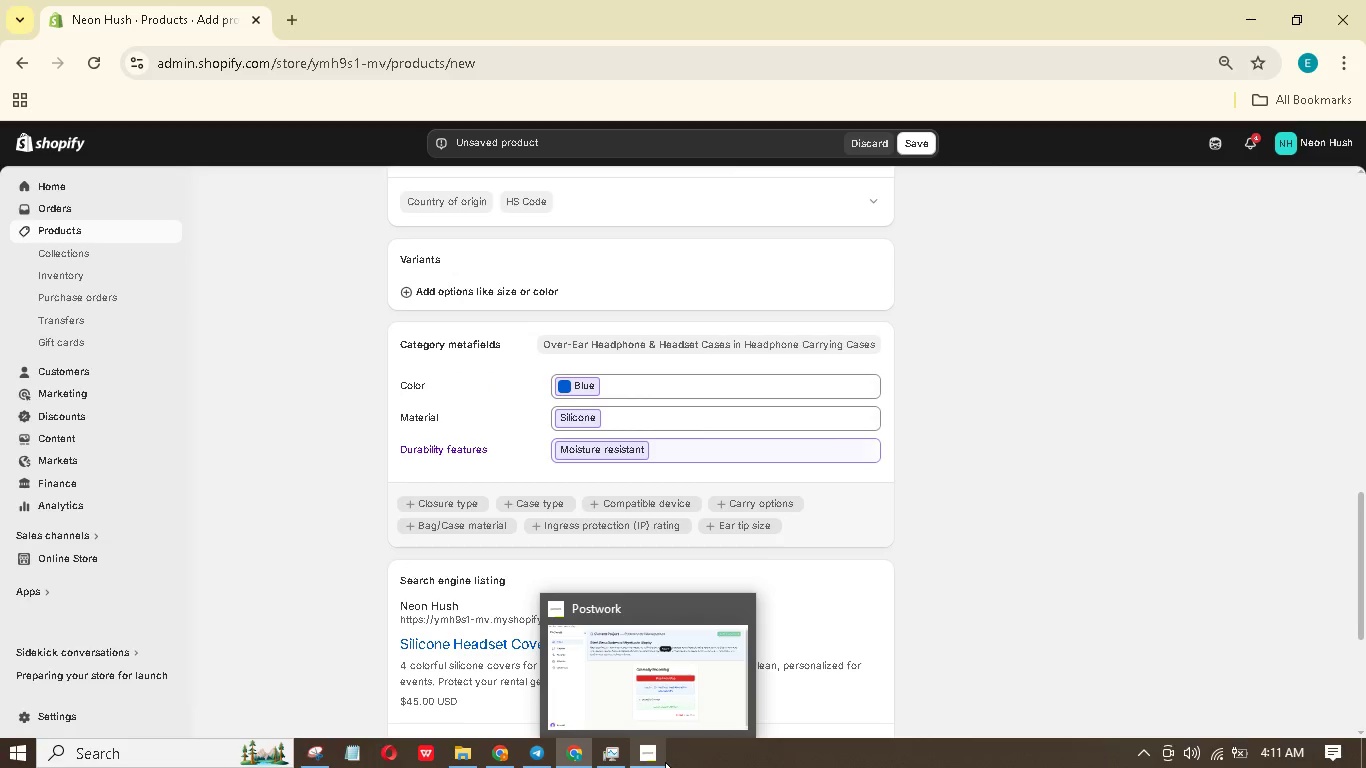 
left_click([656, 759])